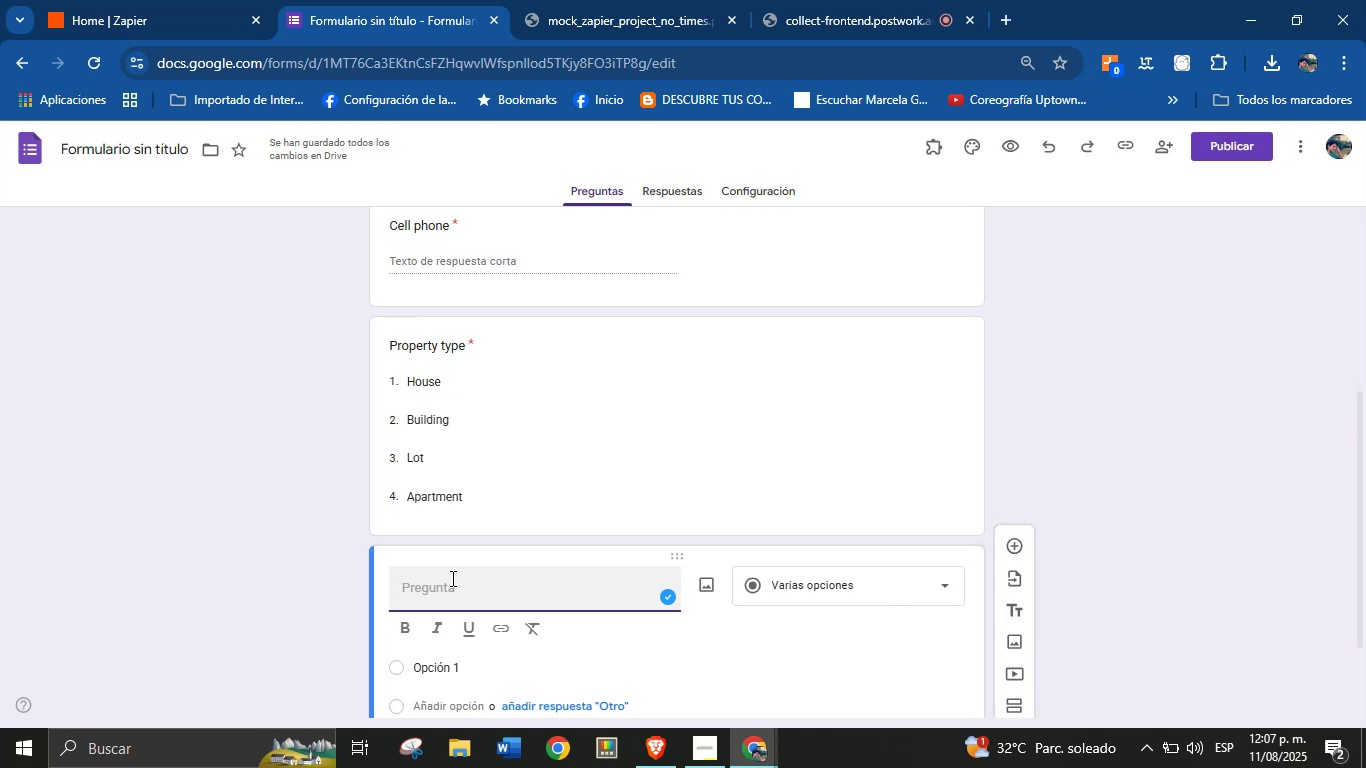 
wait(7.56)
 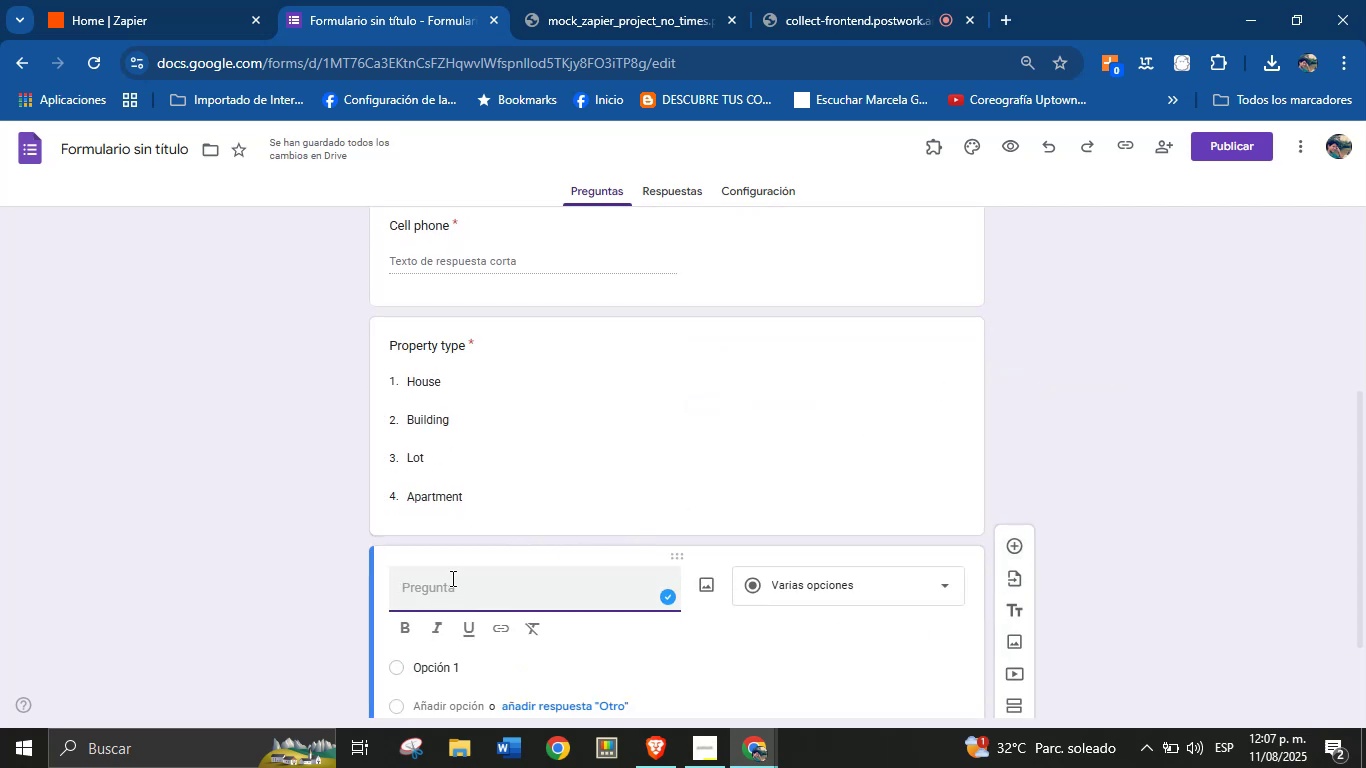 
type(REN)
key(Backspace)
key(Backspace)
type(ental cost)
 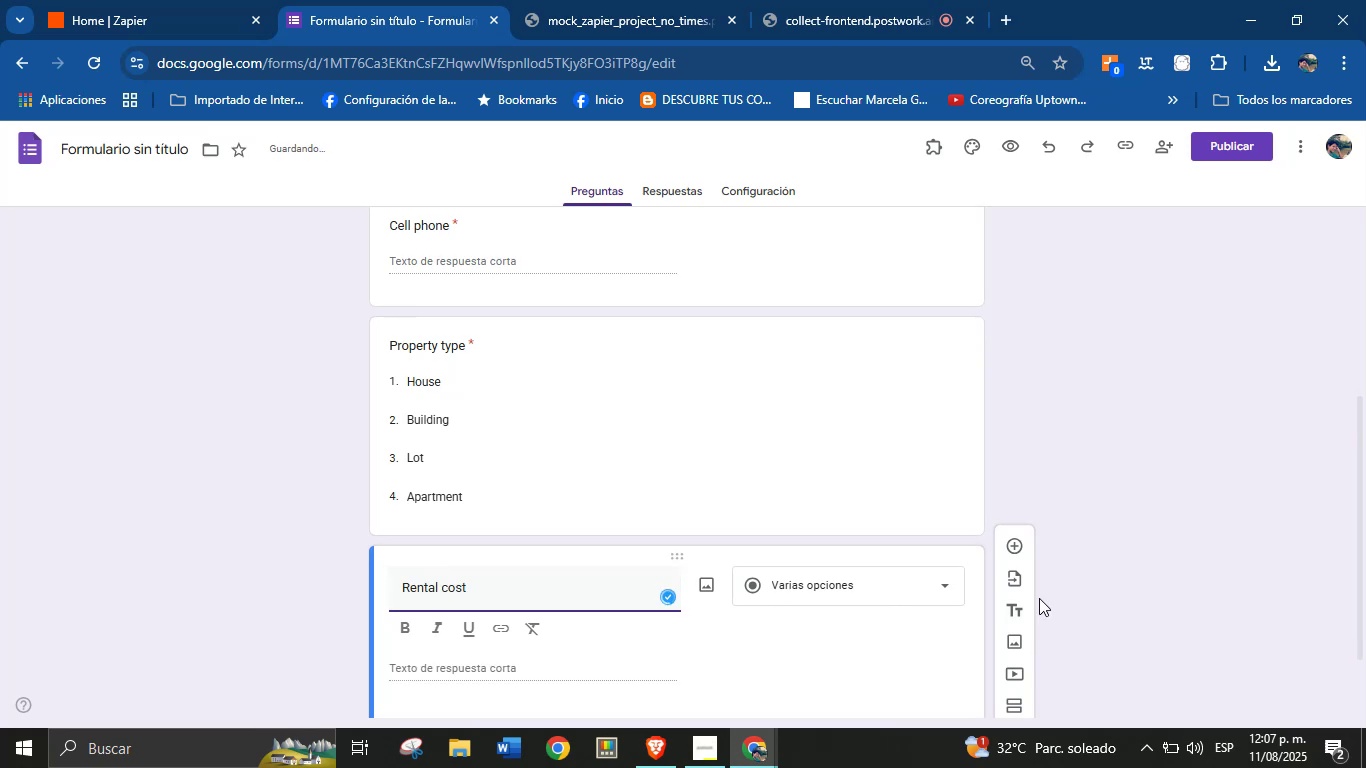 
left_click([919, 589])
 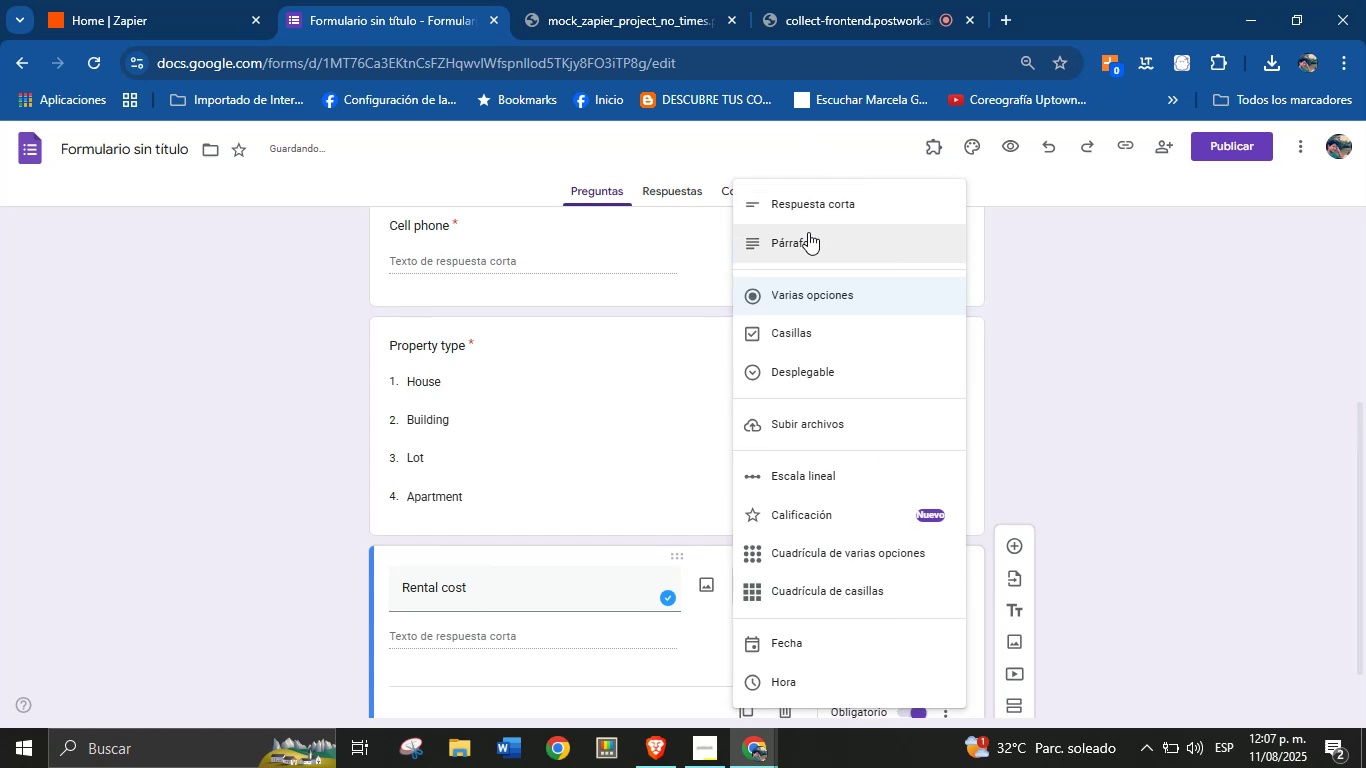 
left_click([826, 210])
 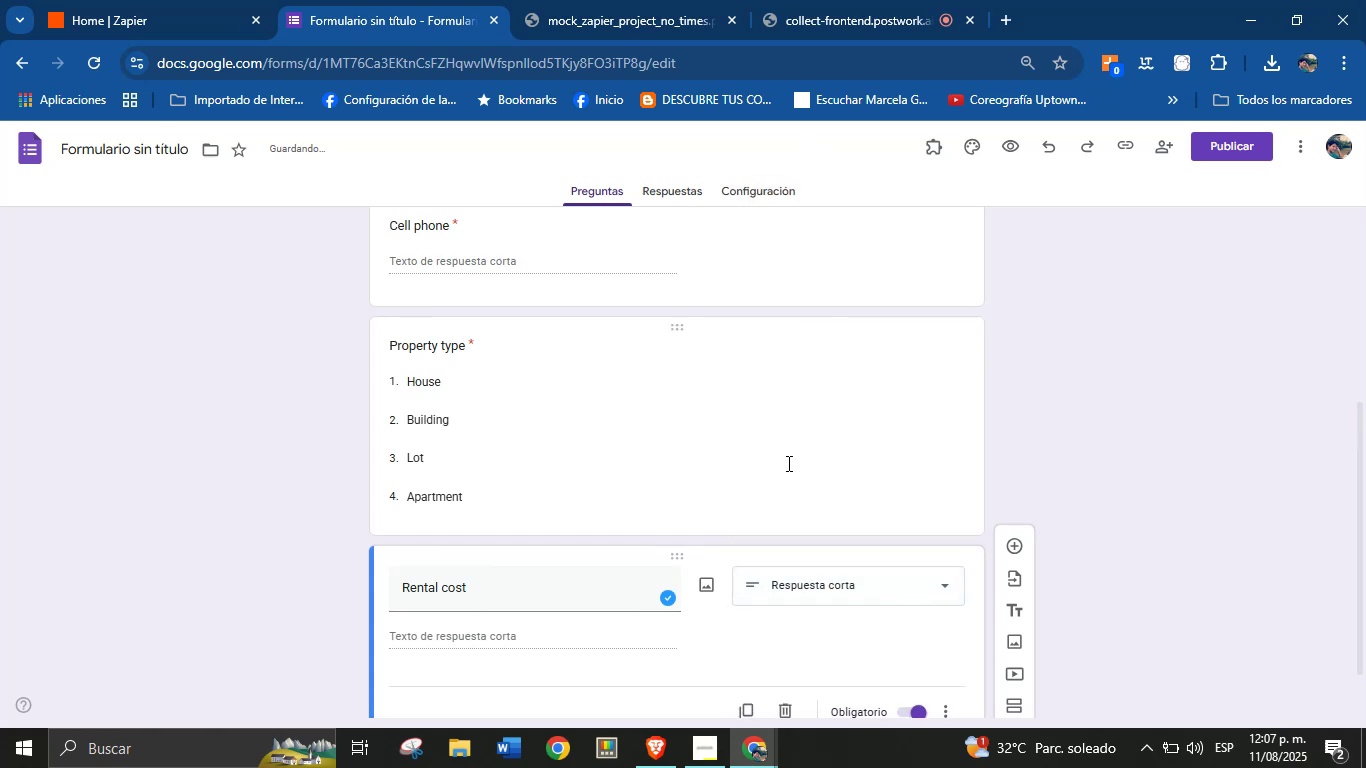 
scroll: coordinate [742, 532], scroll_direction: down, amount: 1.0
 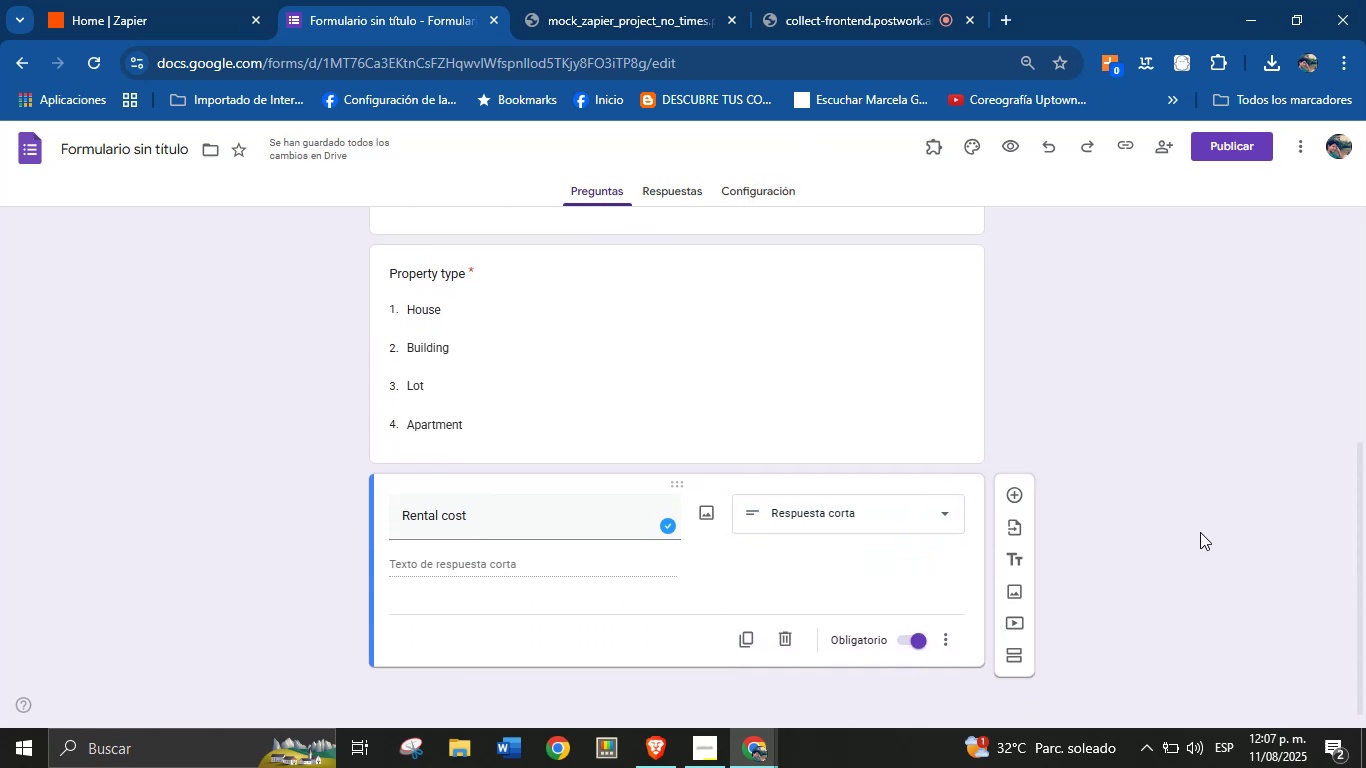 
left_click([1150, 439])
 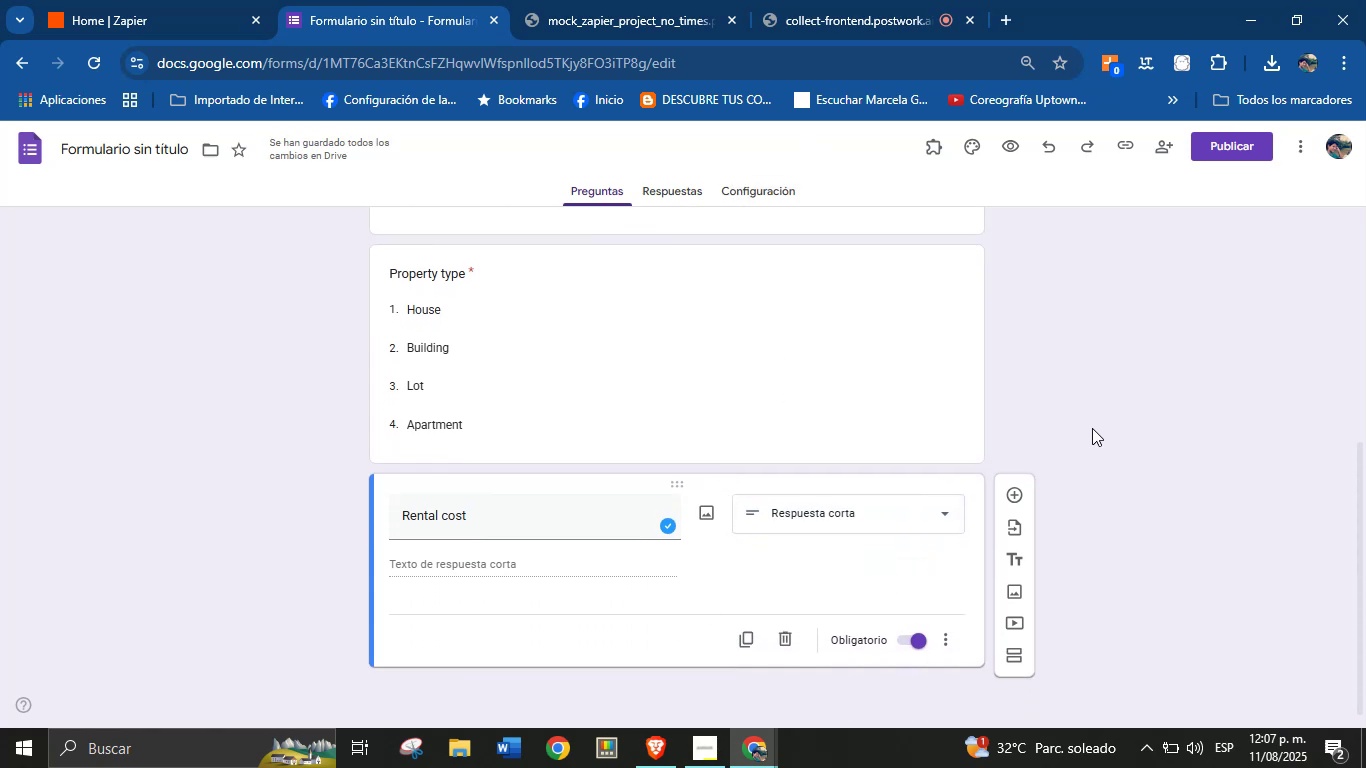 
scroll: coordinate [786, 475], scroll_direction: down, amount: 3.0
 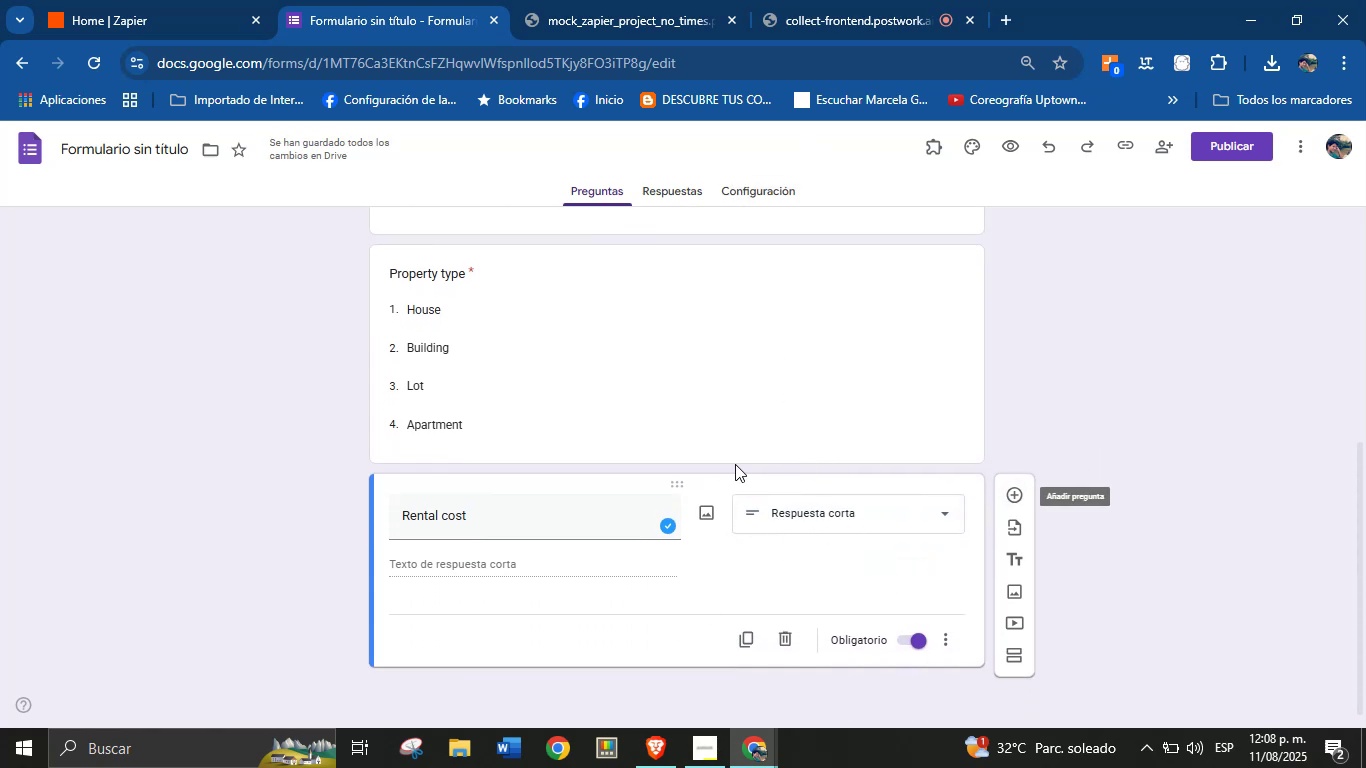 
left_click([1013, 497])
 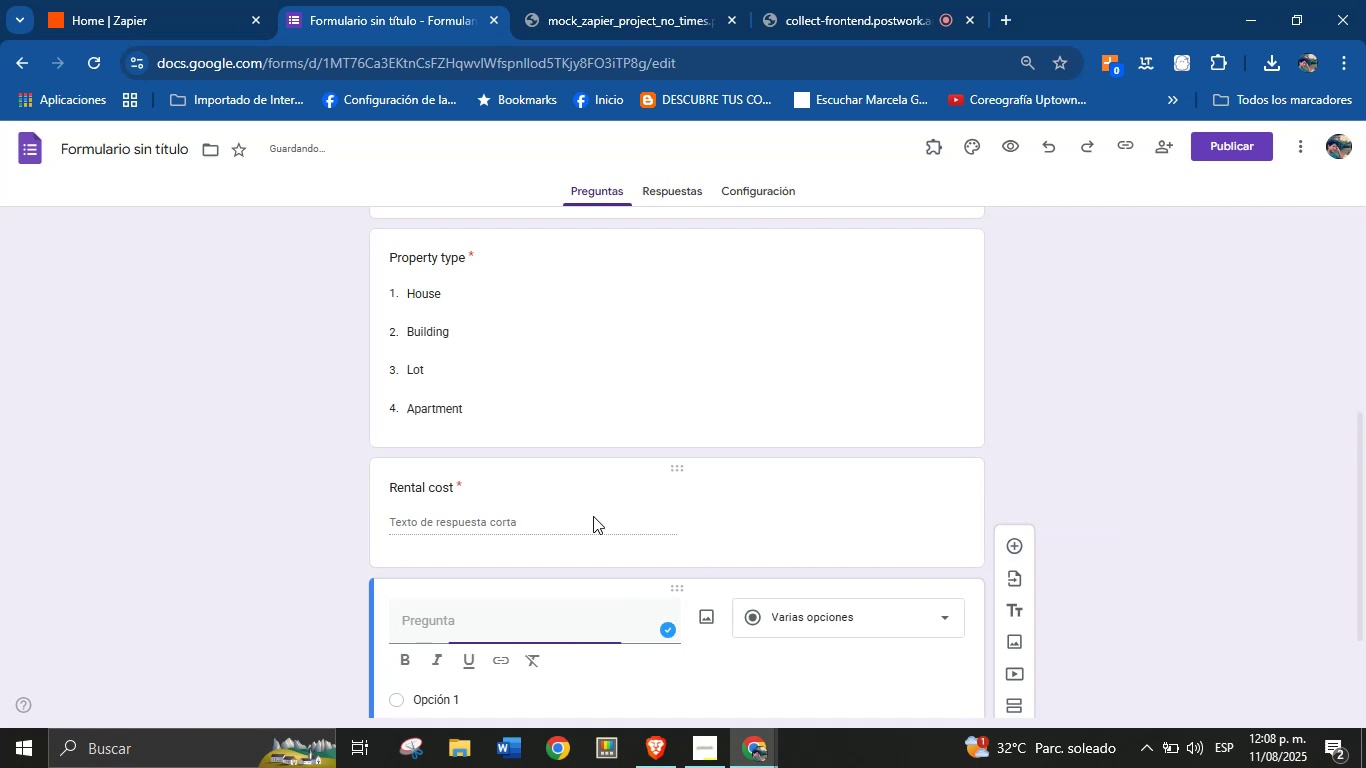 
scroll: coordinate [489, 533], scroll_direction: down, amount: 2.0
 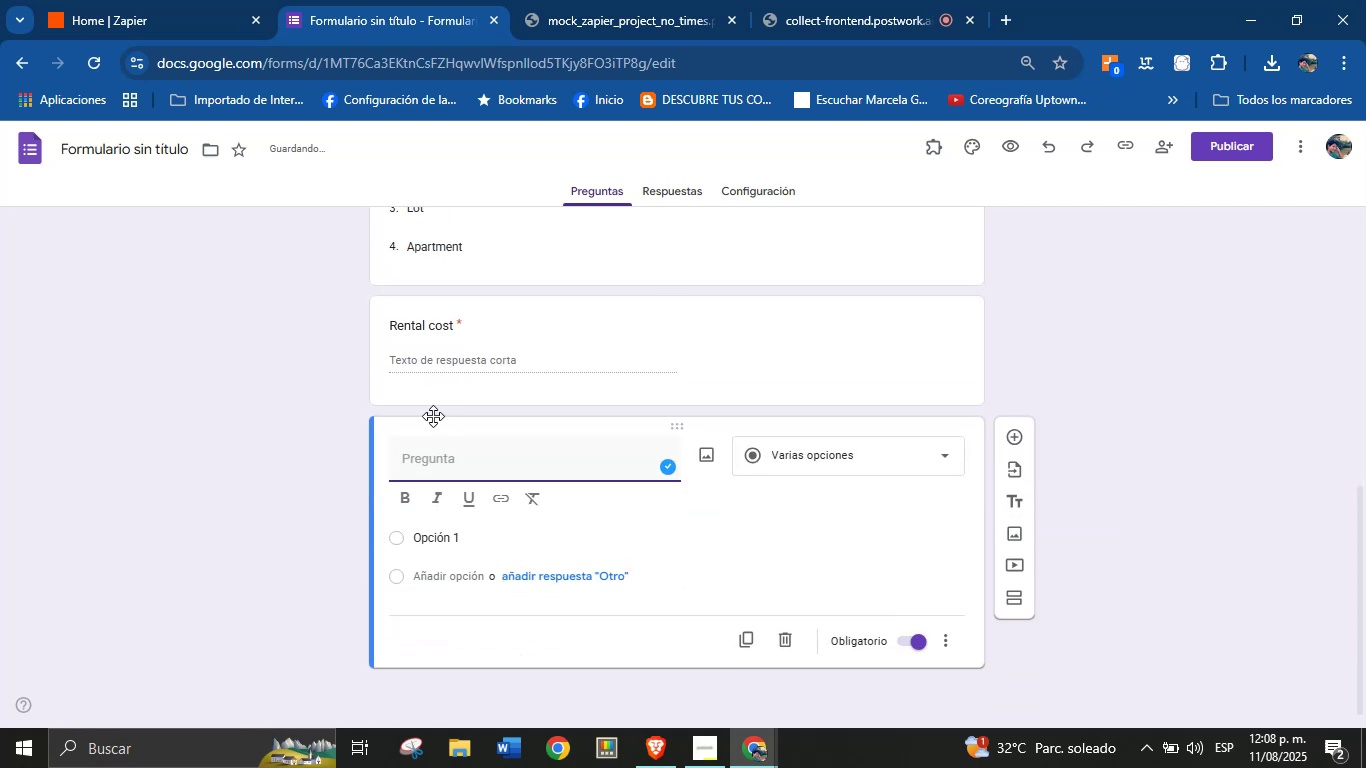 
type(CIty, neigb)
key(Backspace)
type(hborhood)
 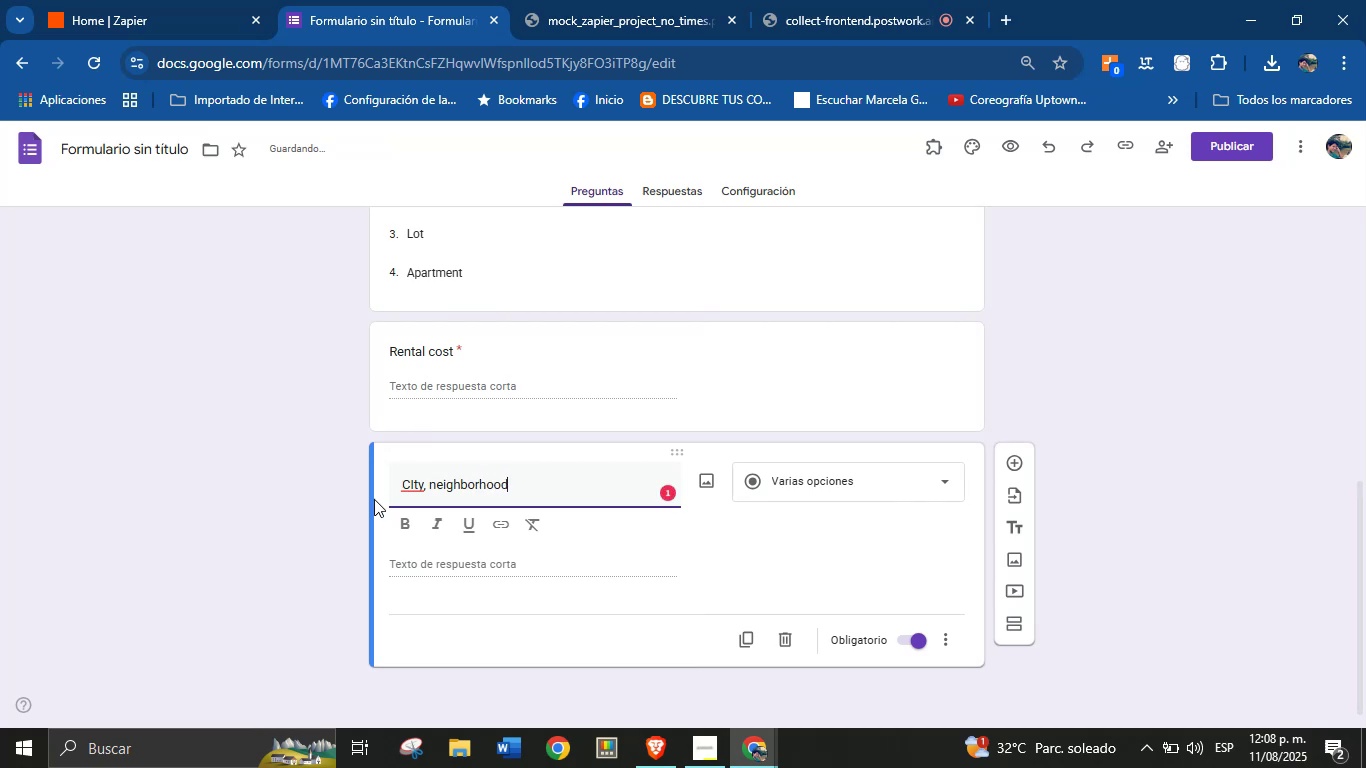 
left_click([346, 518])
 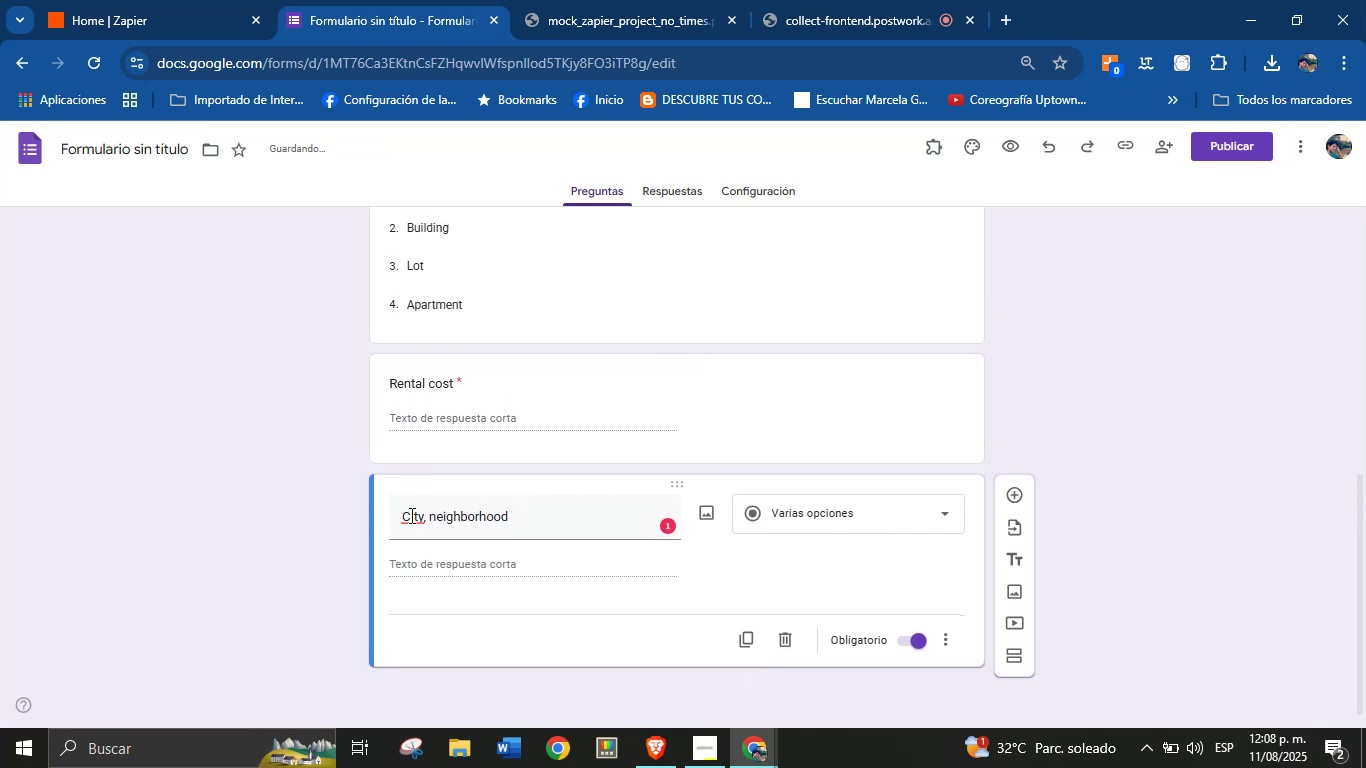 
left_click([415, 515])
 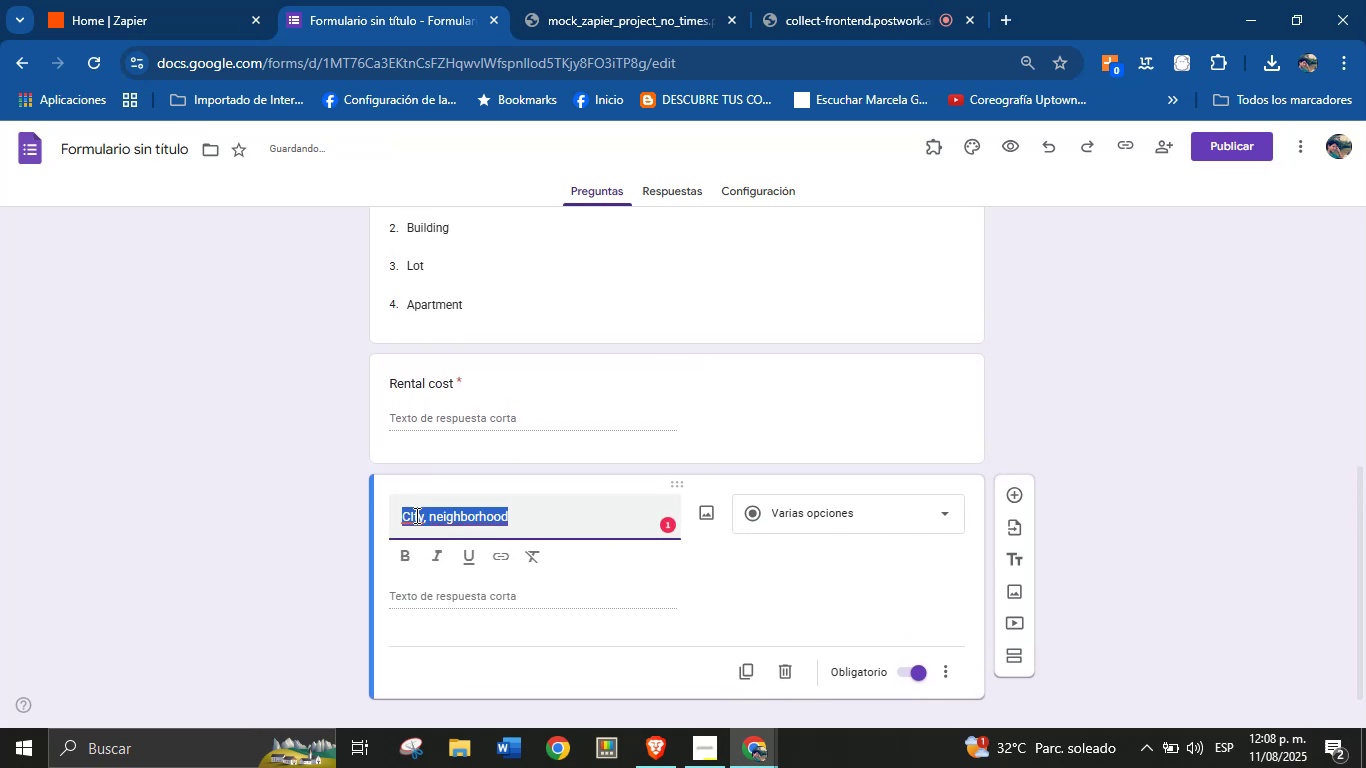 
left_click([415, 515])
 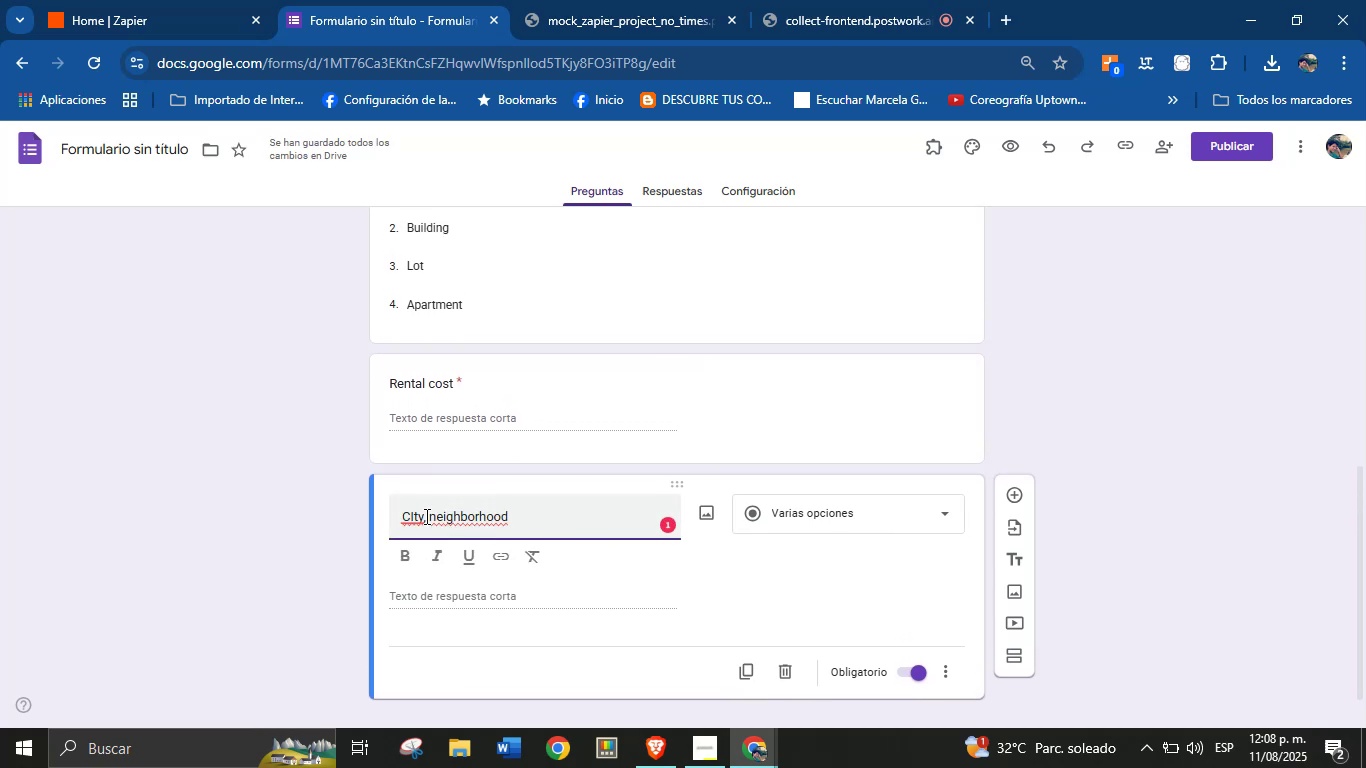 
left_click([418, 516])
 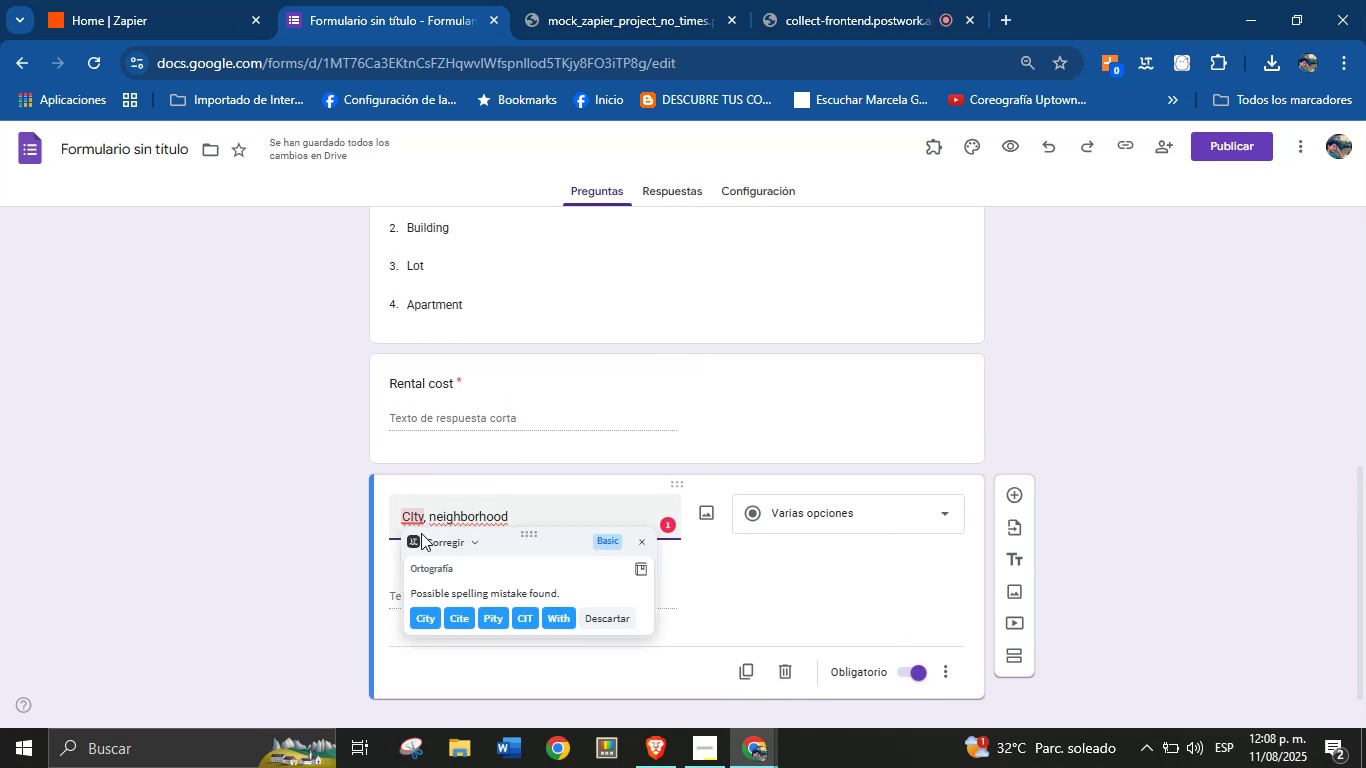 
left_click([426, 620])
 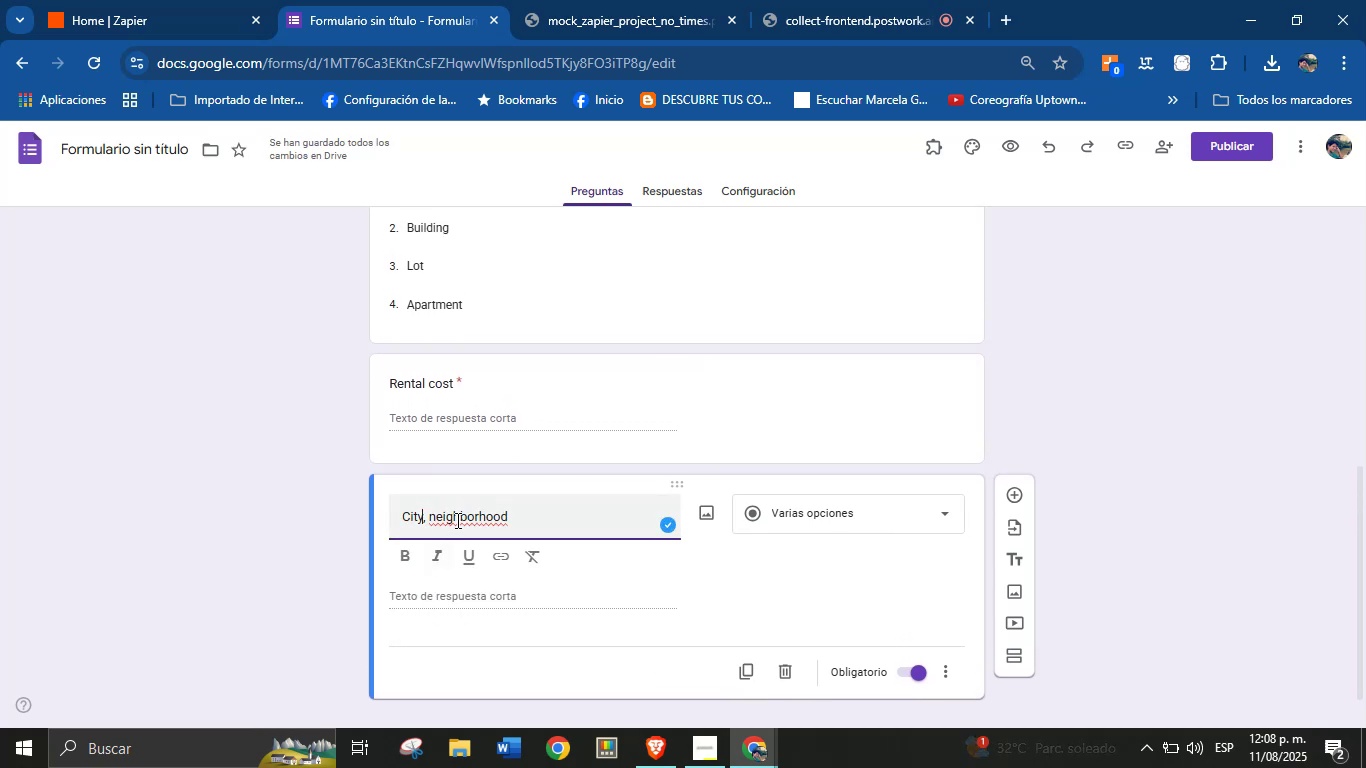 
left_click([460, 515])
 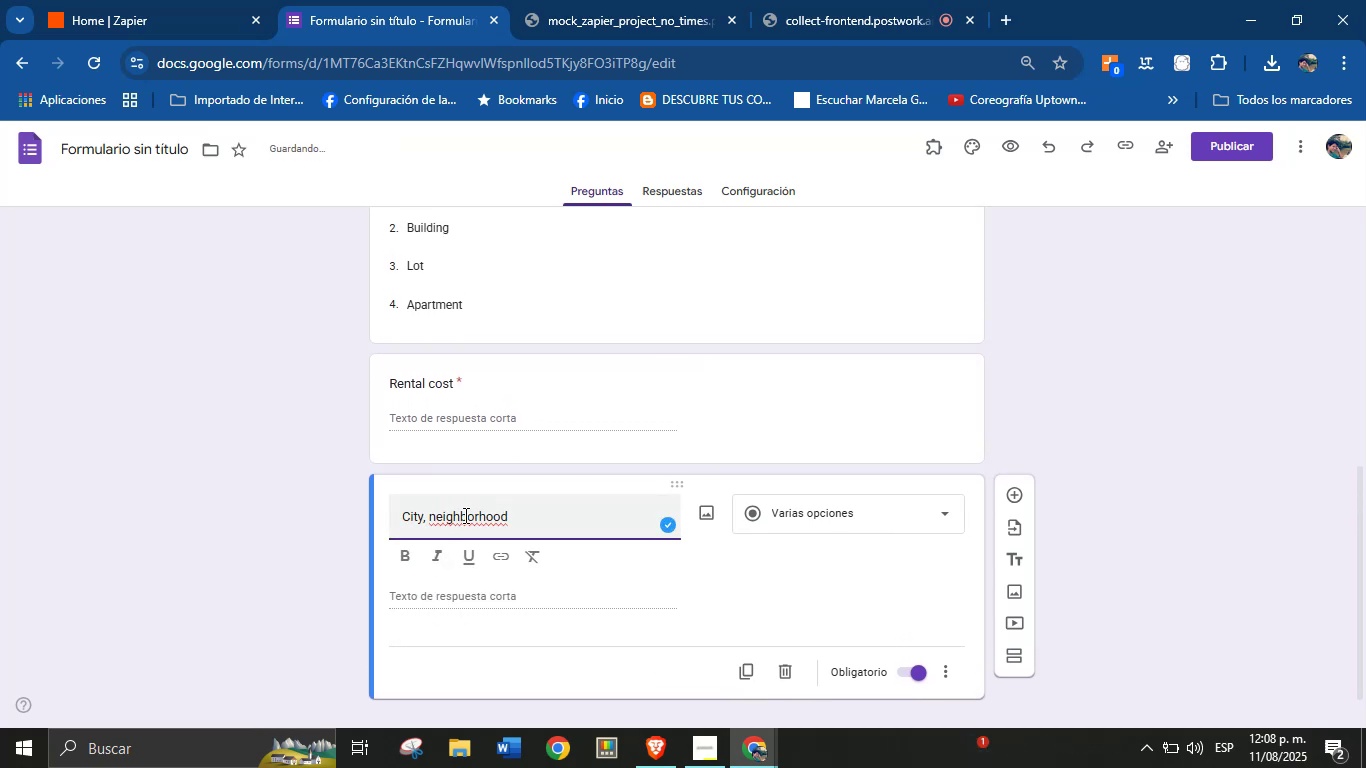 
left_click([475, 515])
 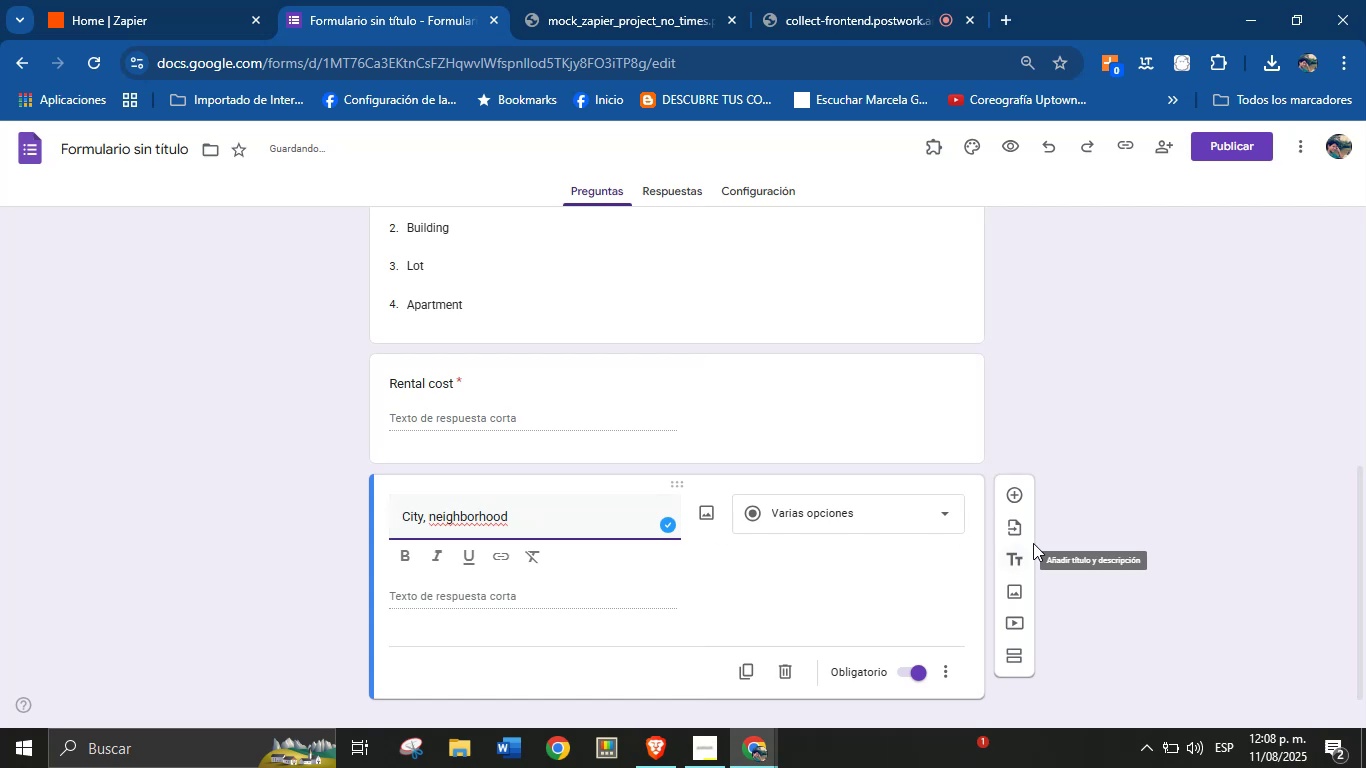 
left_click([1118, 516])
 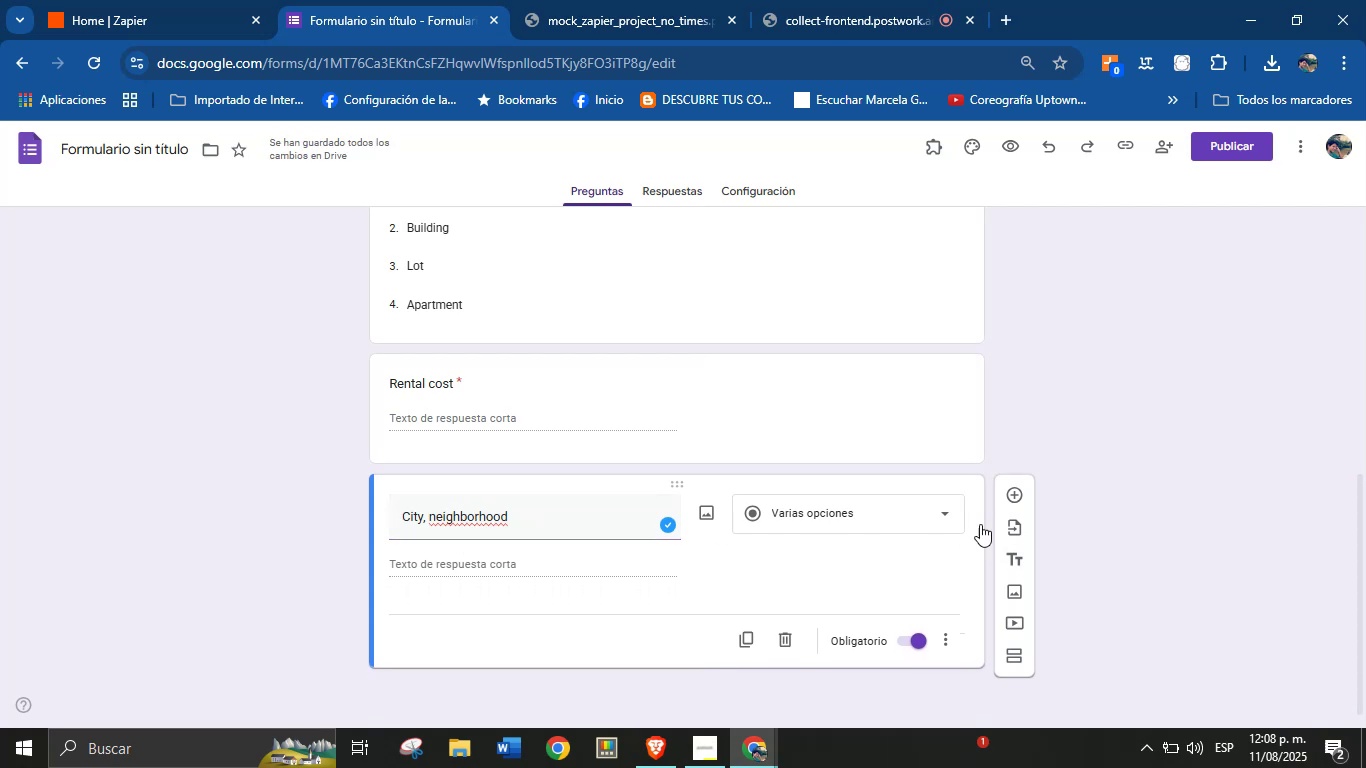 
scroll: coordinate [873, 521], scroll_direction: down, amount: 2.0
 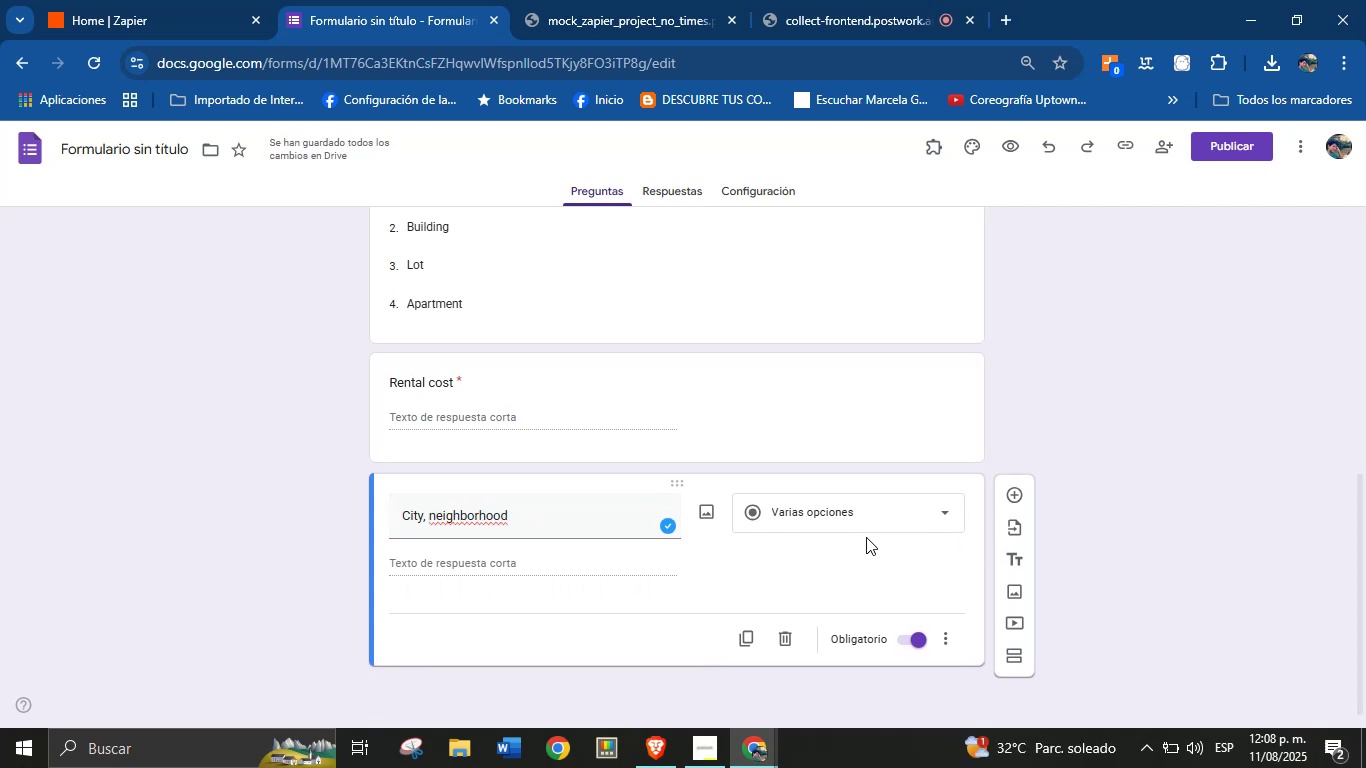 
left_click([1021, 487])
 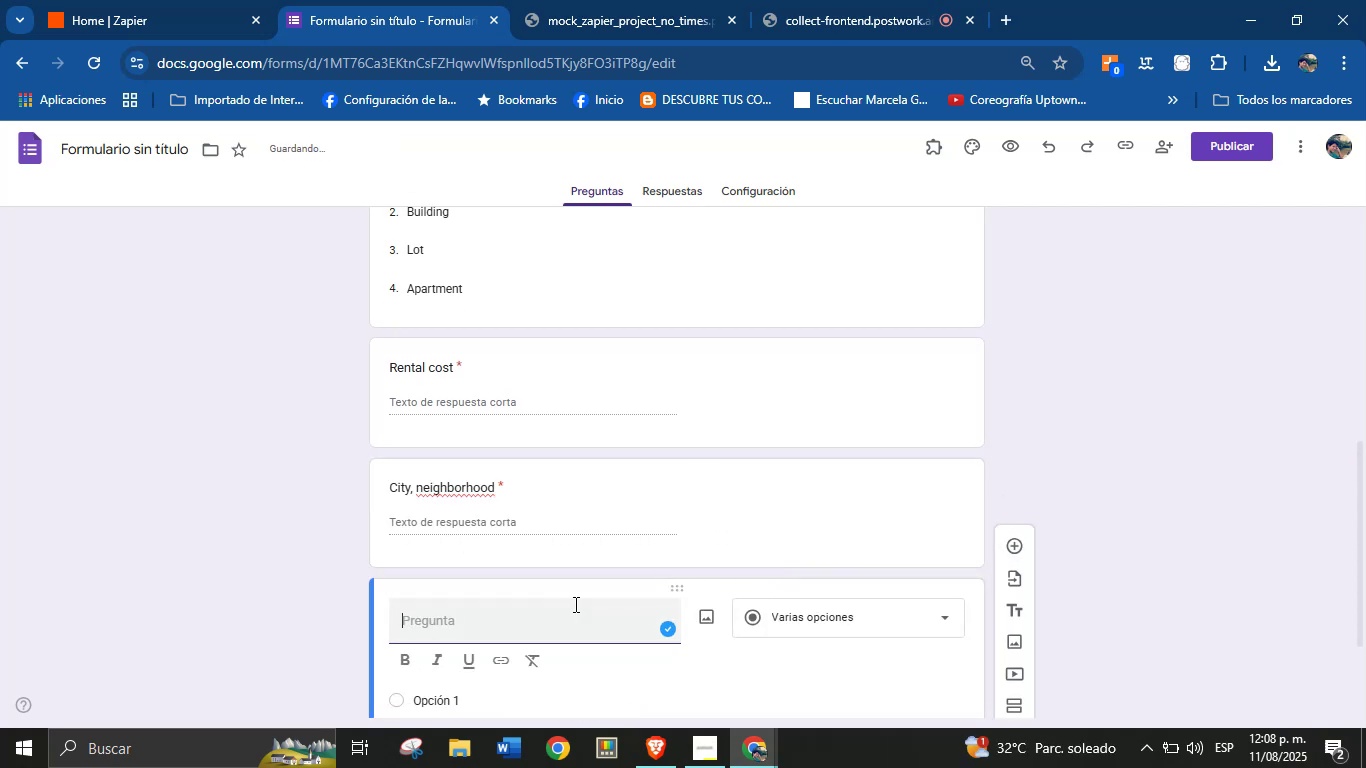 
type(Additional comments)
 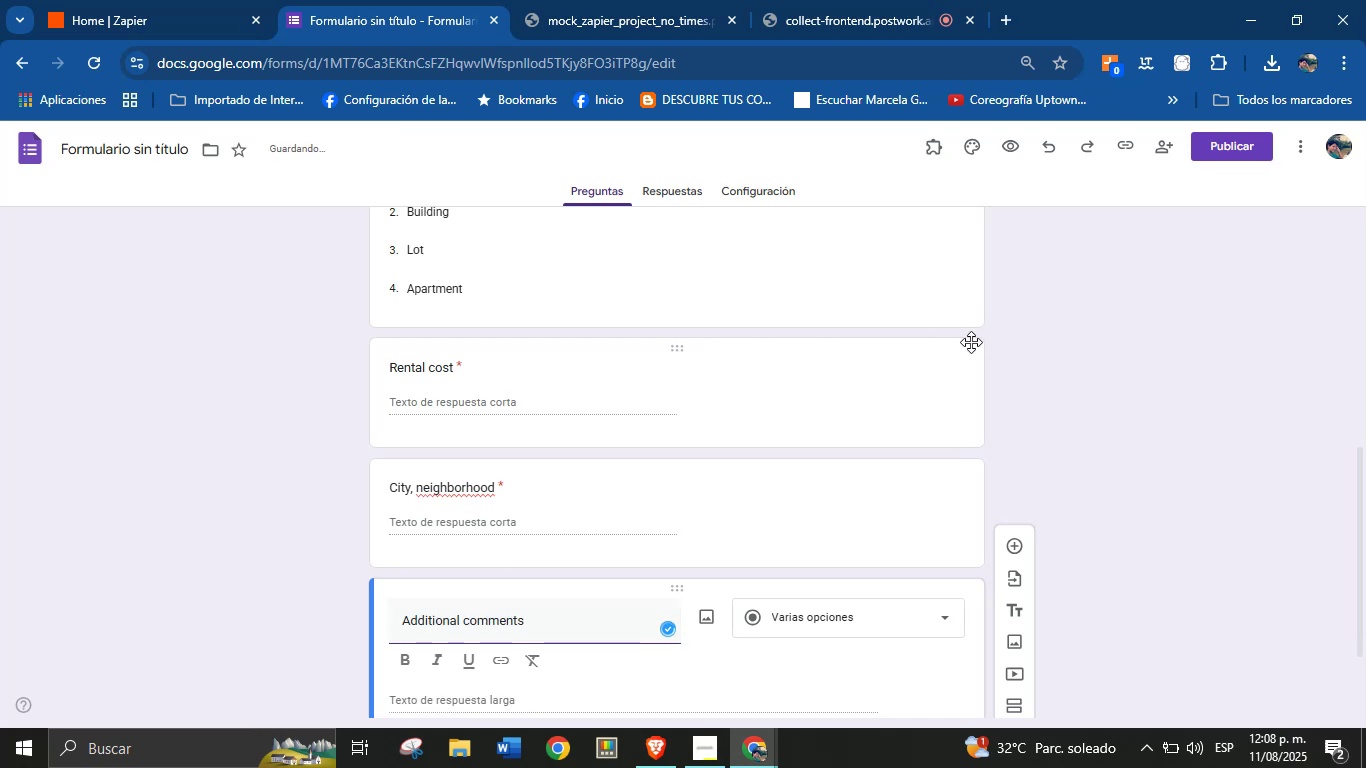 
left_click([1181, 442])
 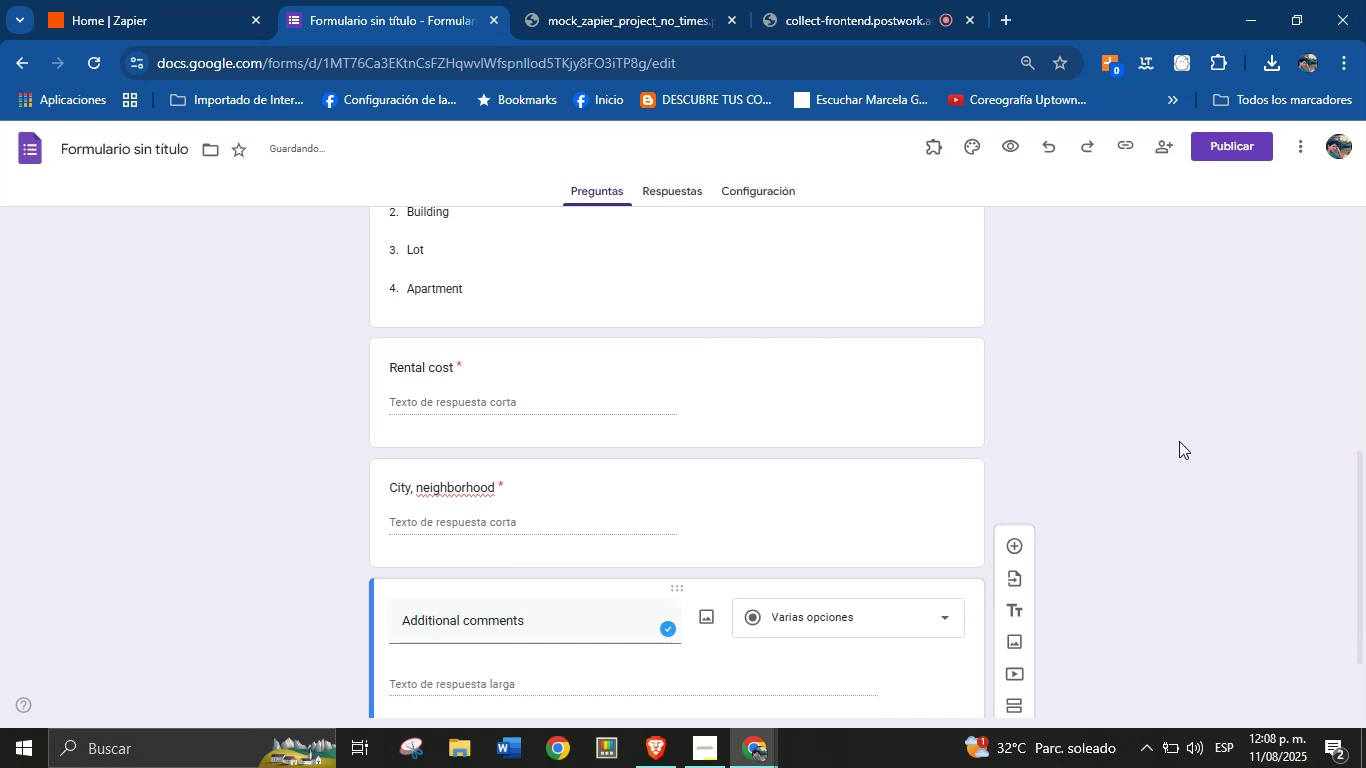 
scroll: coordinate [716, 540], scroll_direction: down, amount: 1.0
 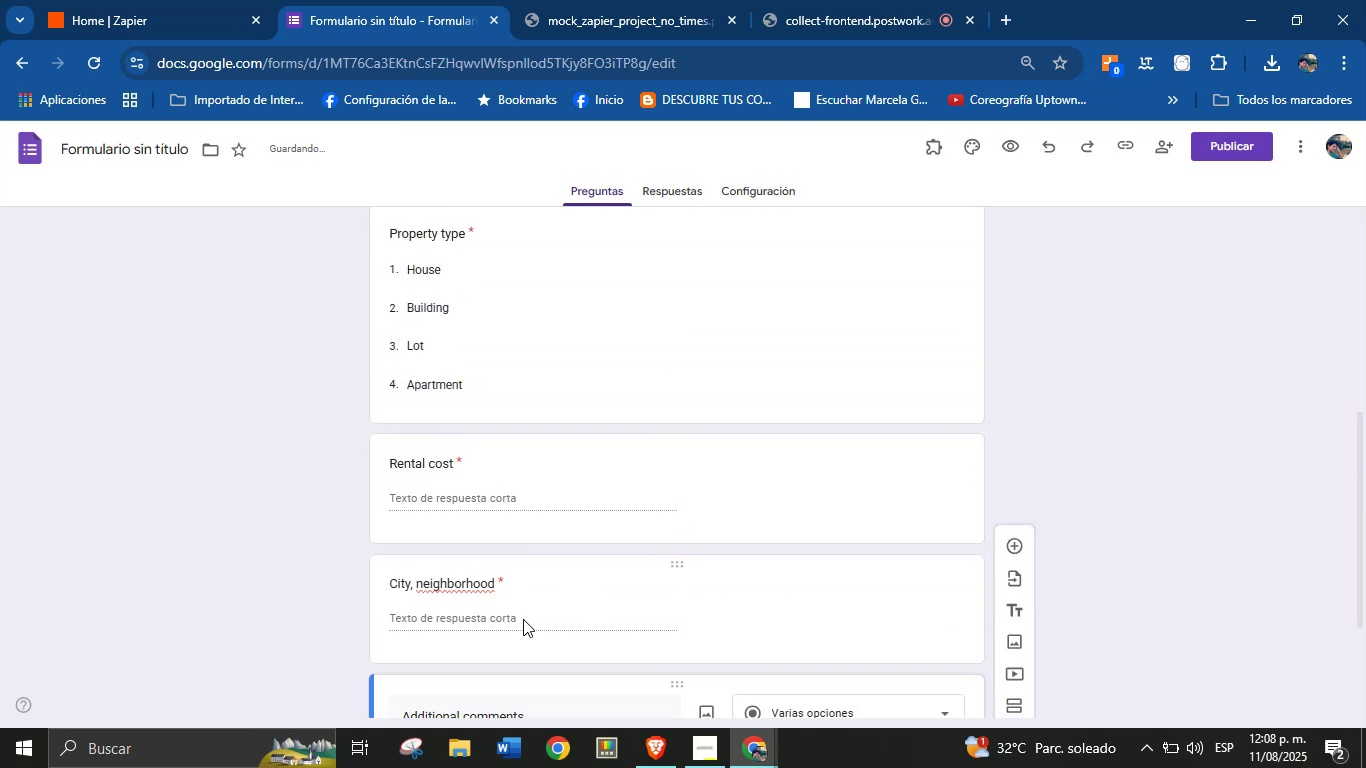 
scroll: coordinate [582, 521], scroll_direction: up, amount: 6.0
 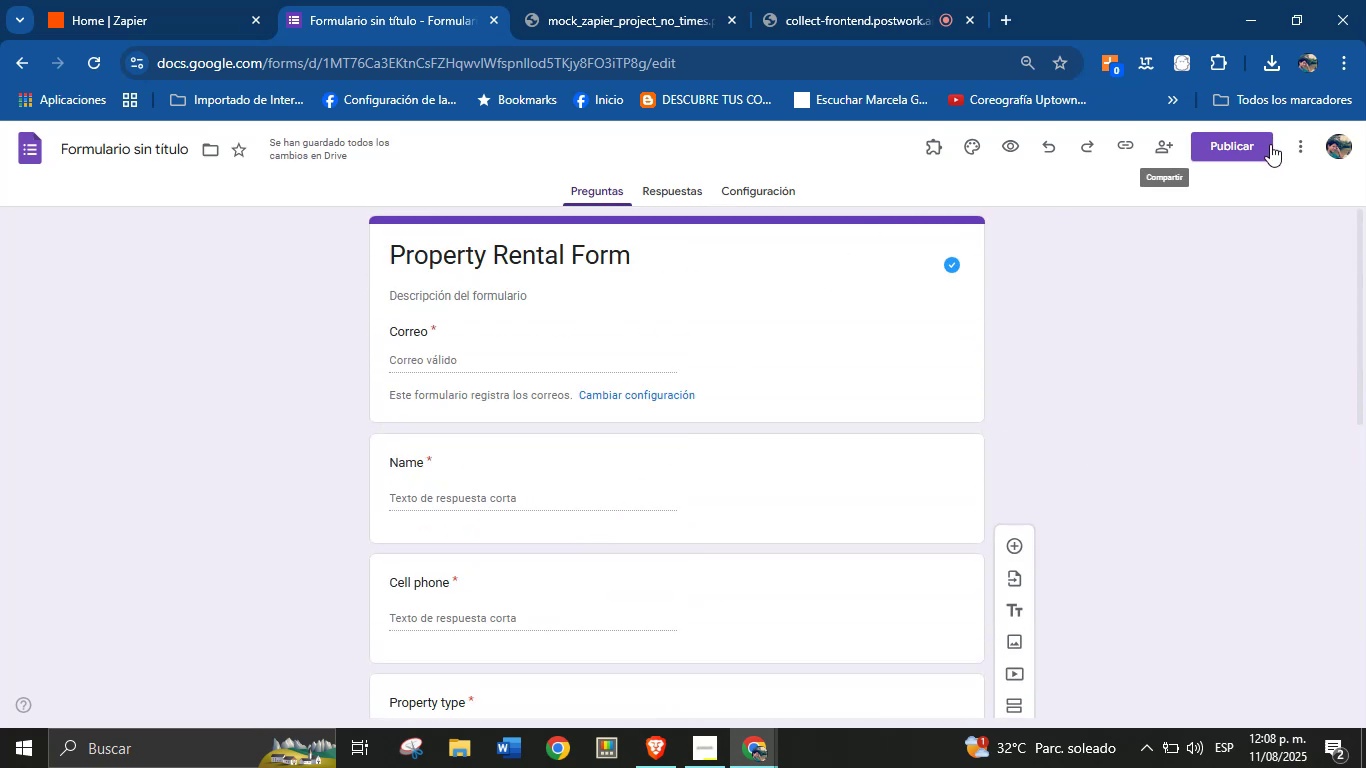 
left_click([1259, 151])
 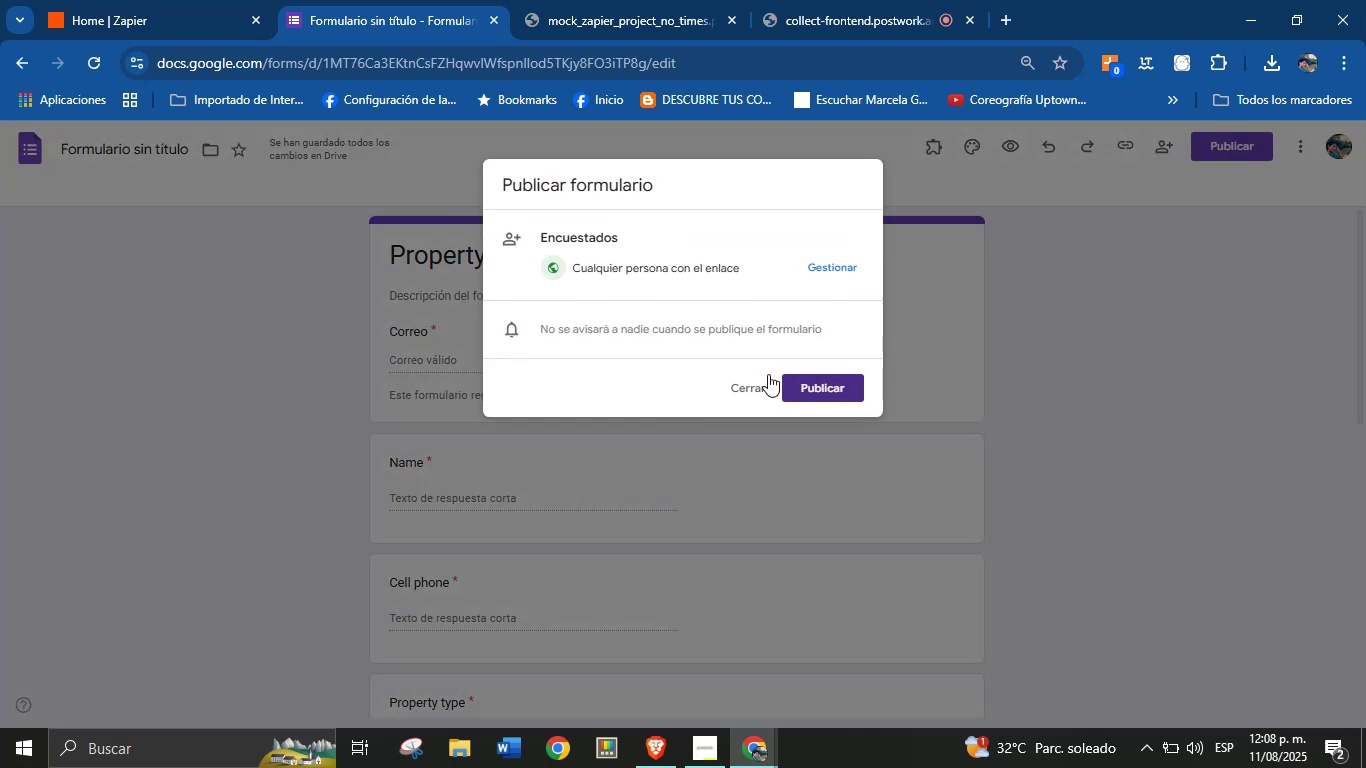 
left_click([805, 377])
 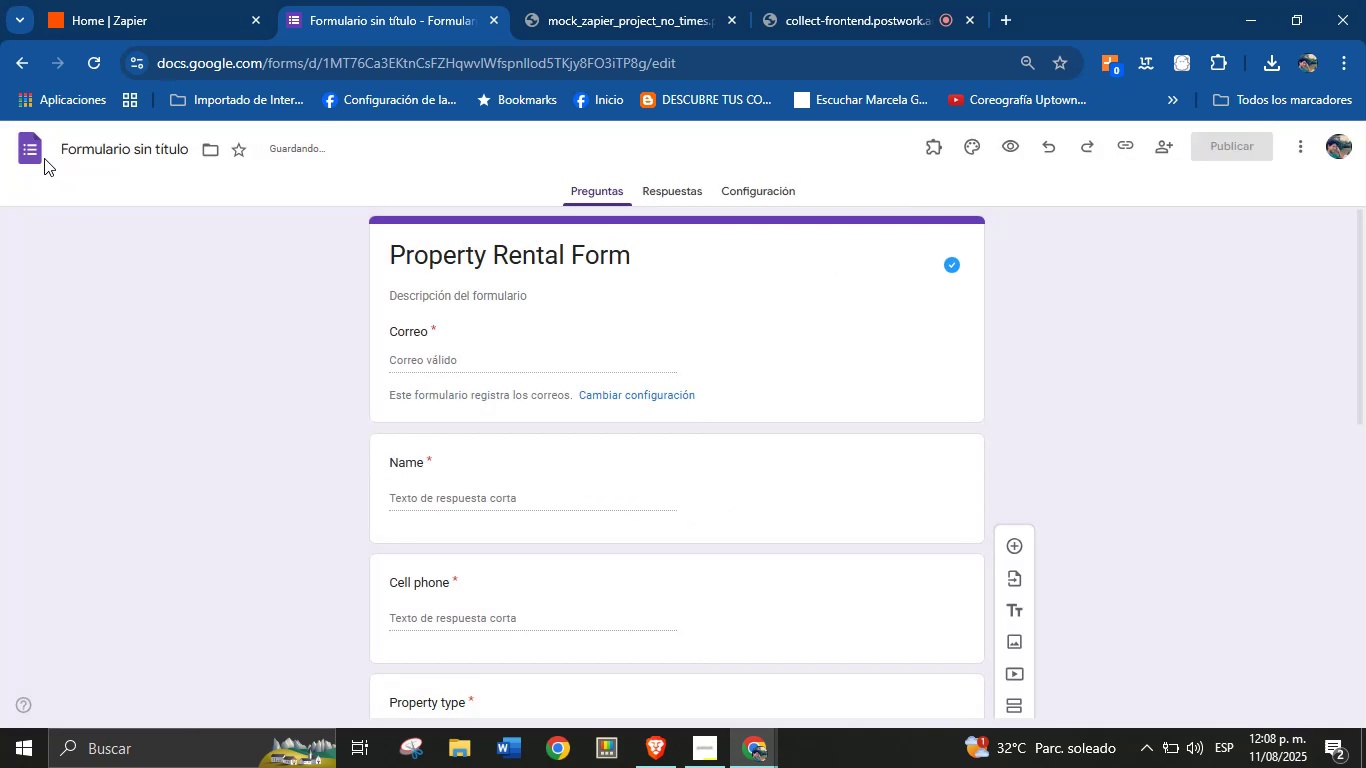 
left_click([20, 147])
 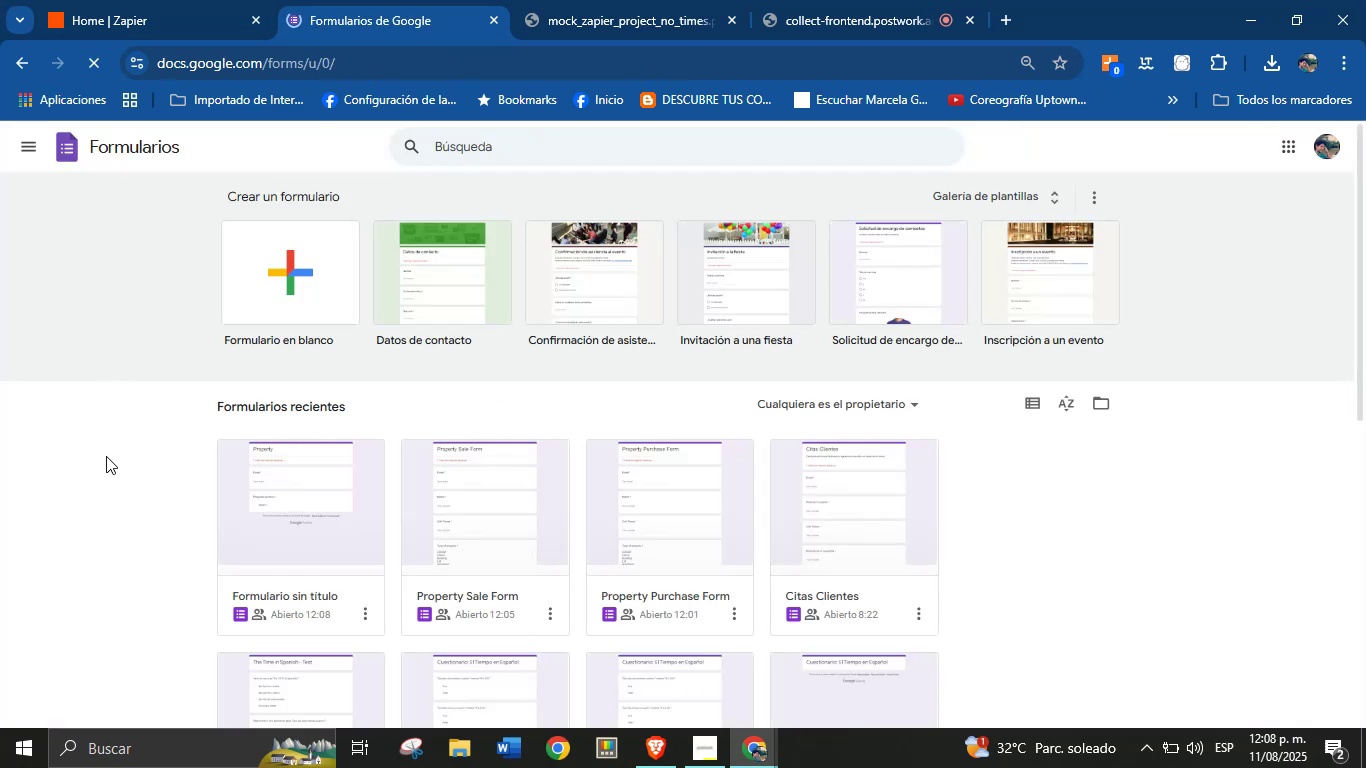 
wait(6.32)
 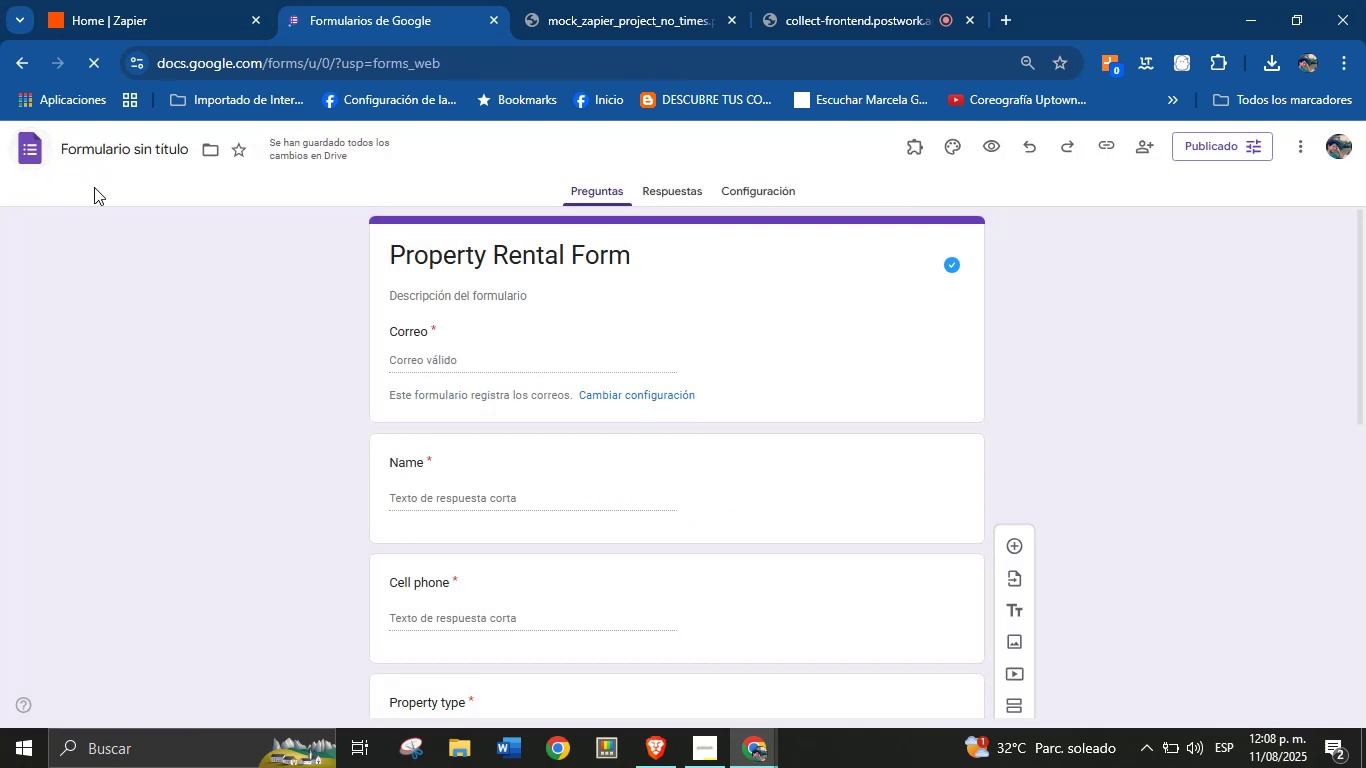 
double_click([321, 541])
 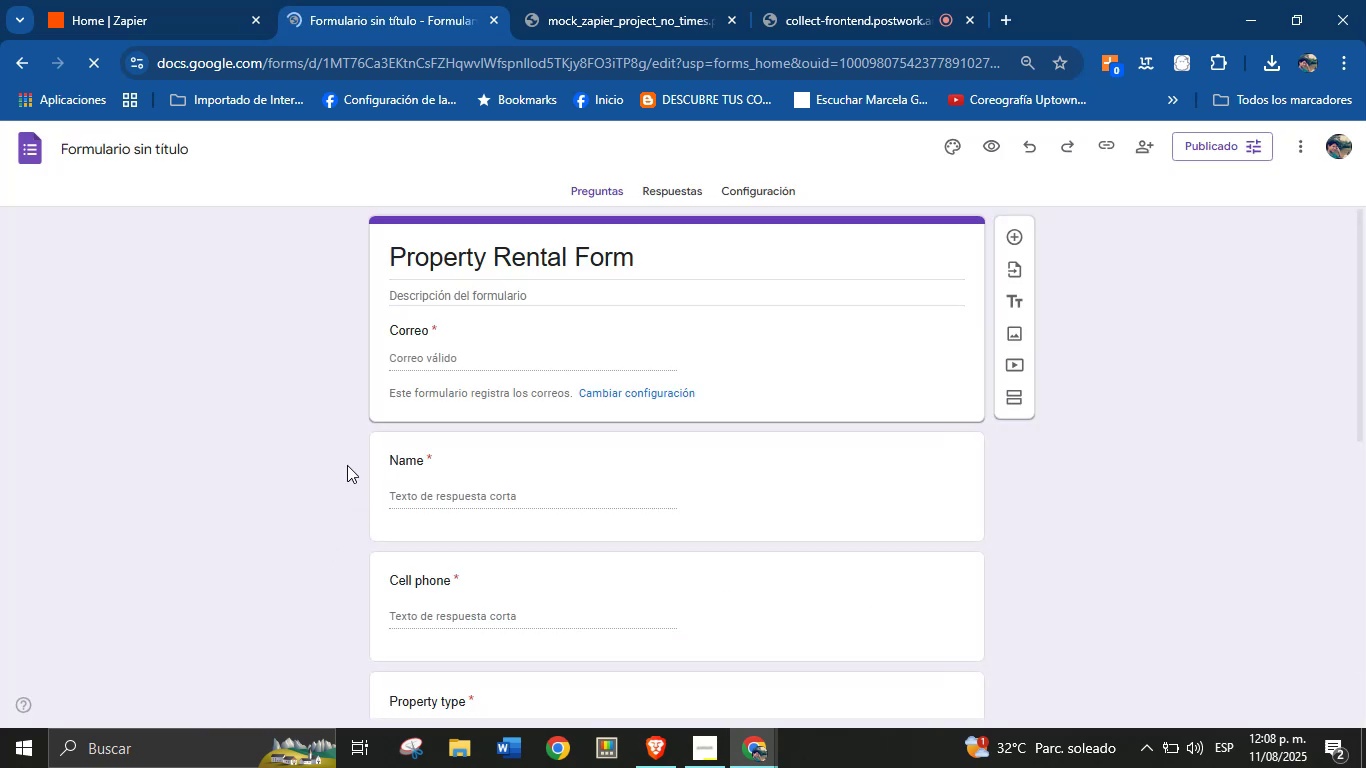 
left_click([109, 140])
 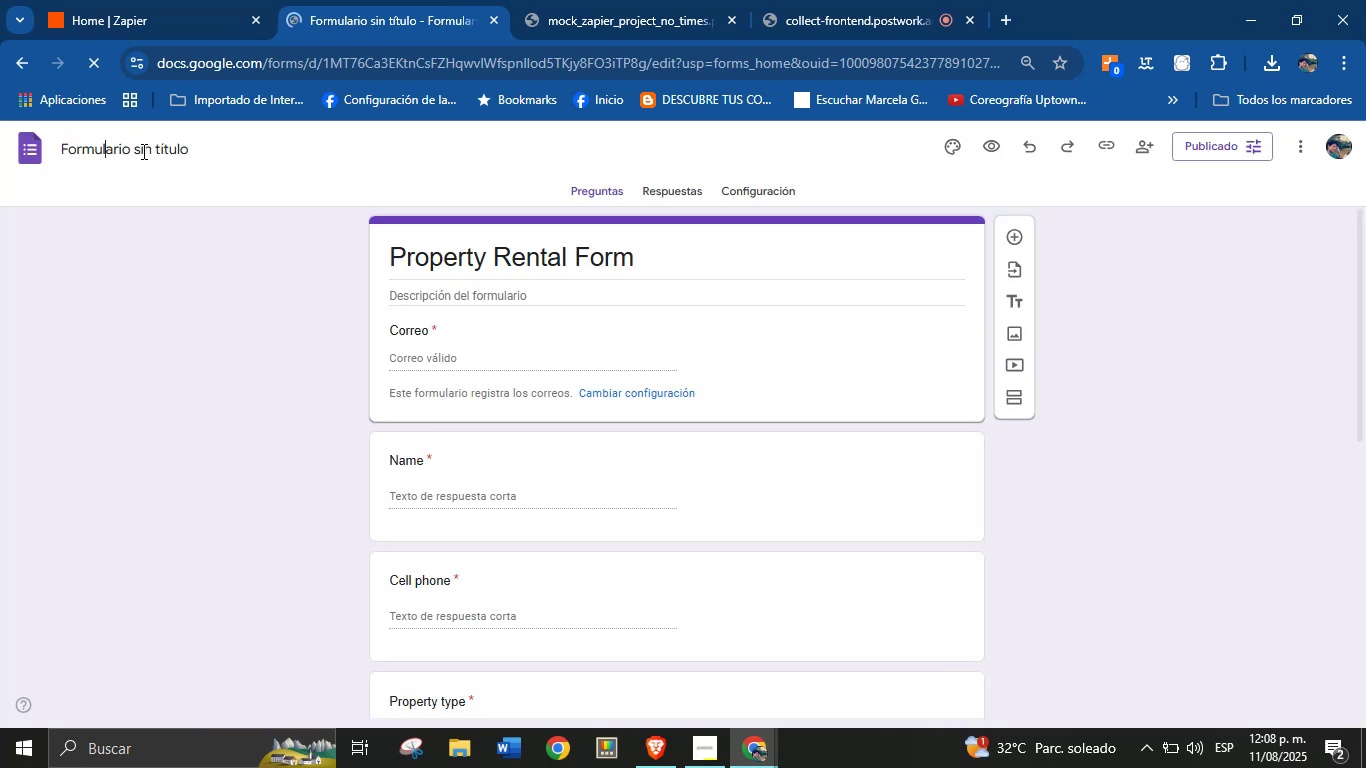 
left_click([143, 150])
 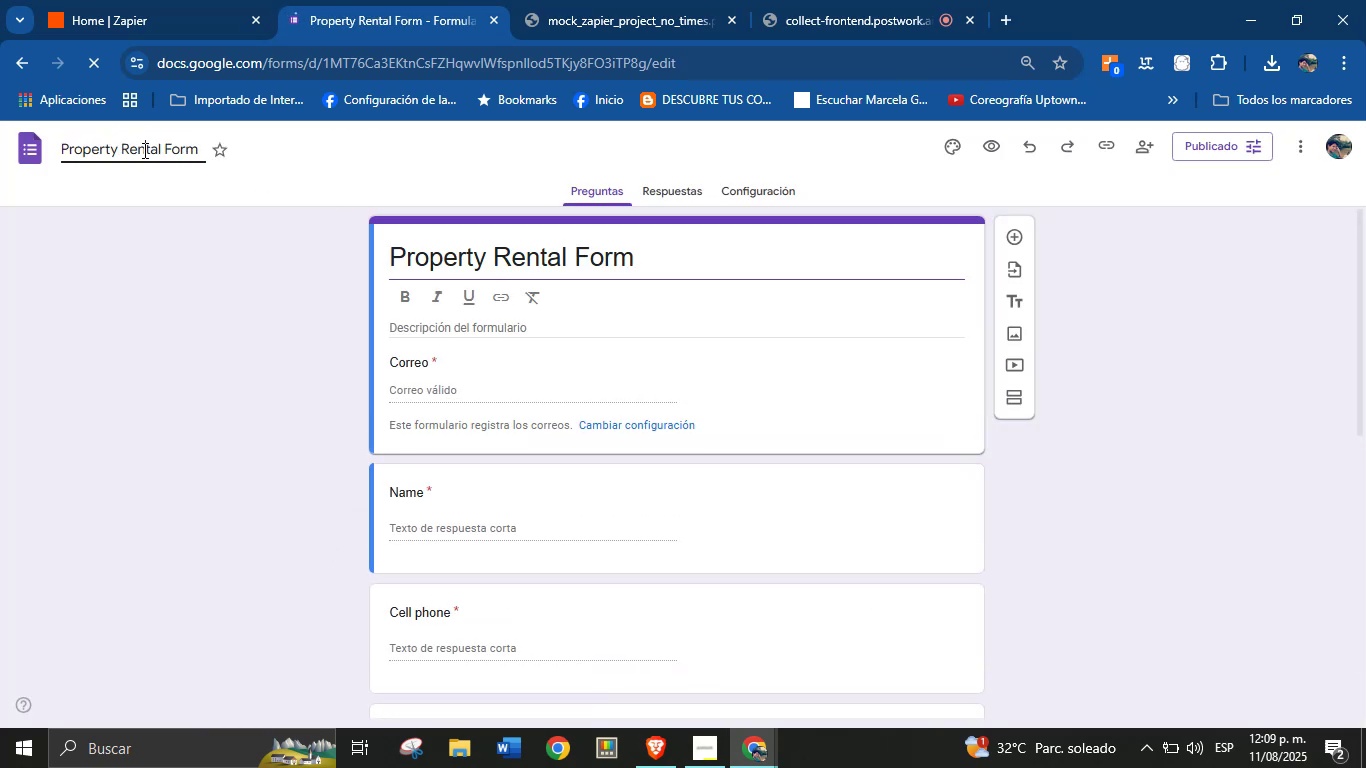 
left_click([175, 245])
 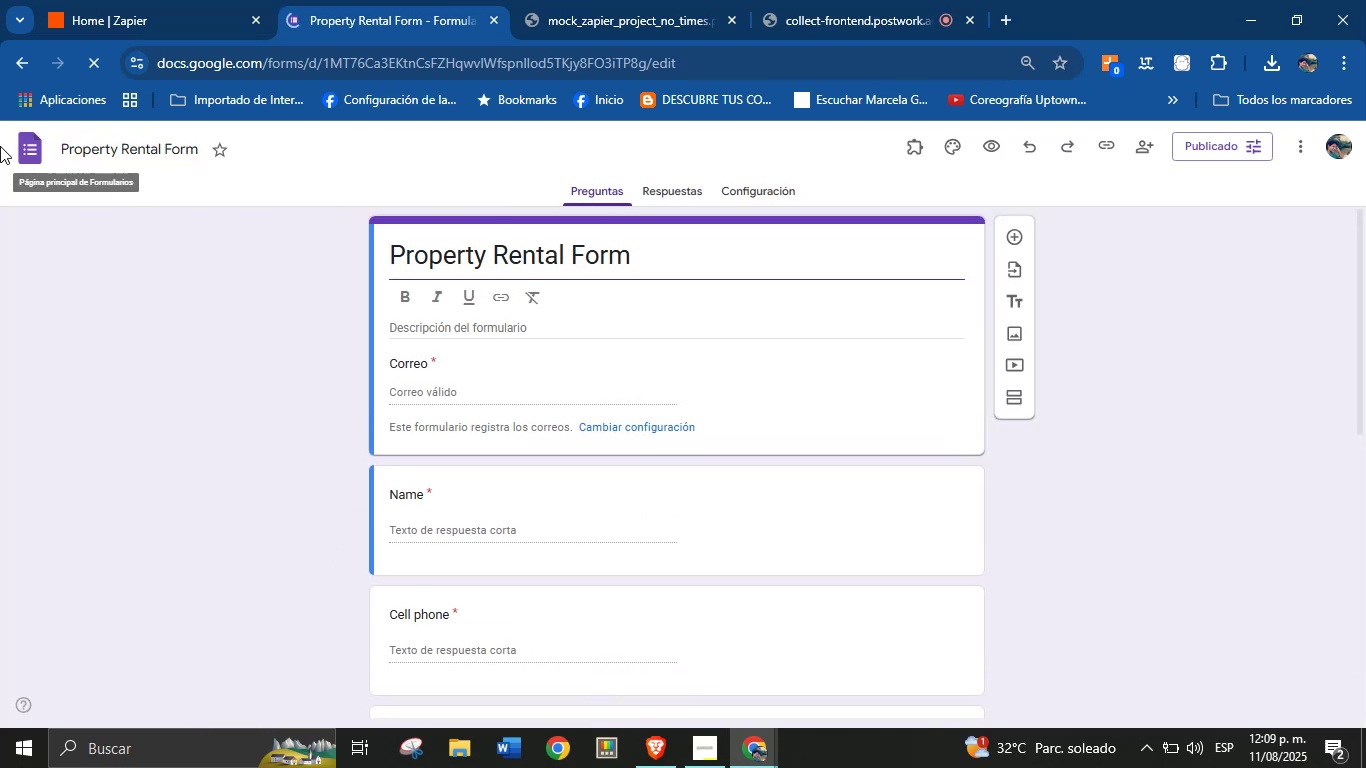 
left_click([32, 151])
 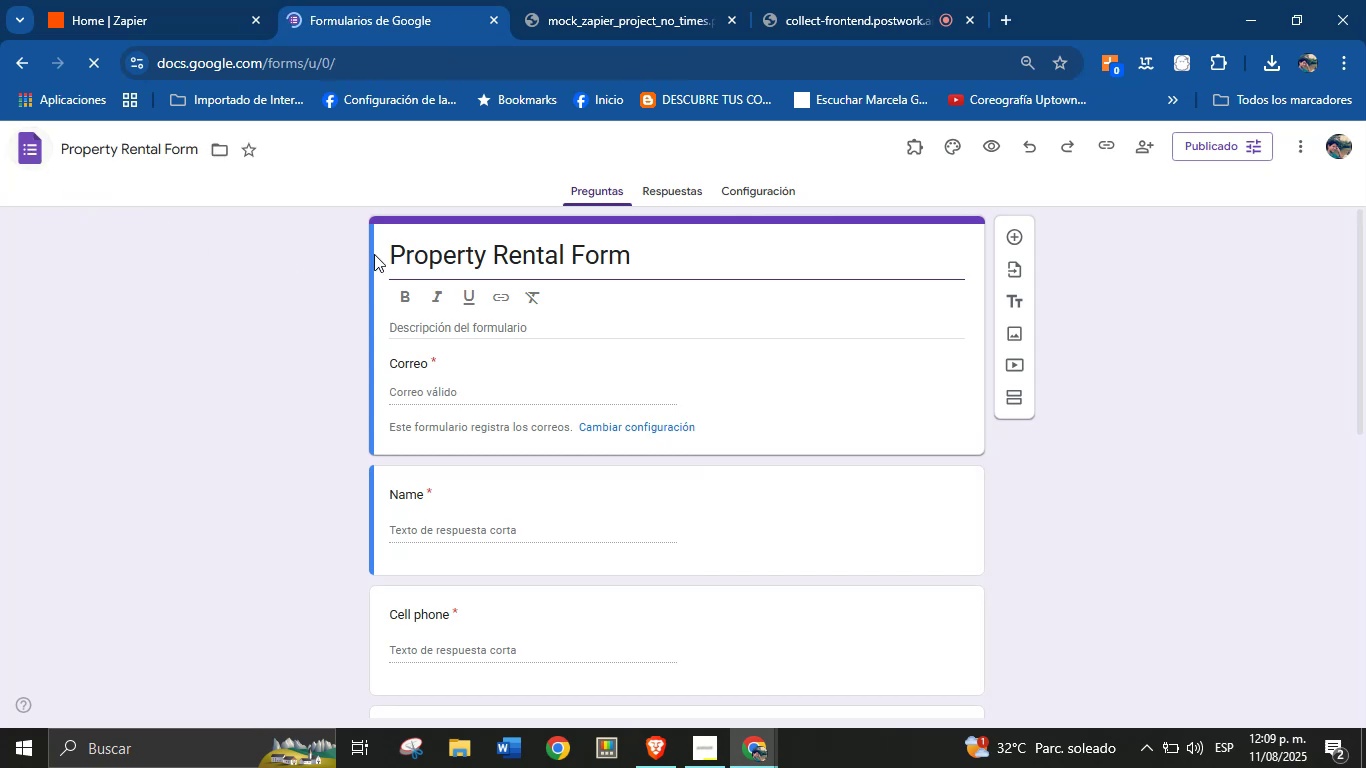 
left_click_drag(start_coordinate=[618, 0], to_coordinate=[618, 21])
 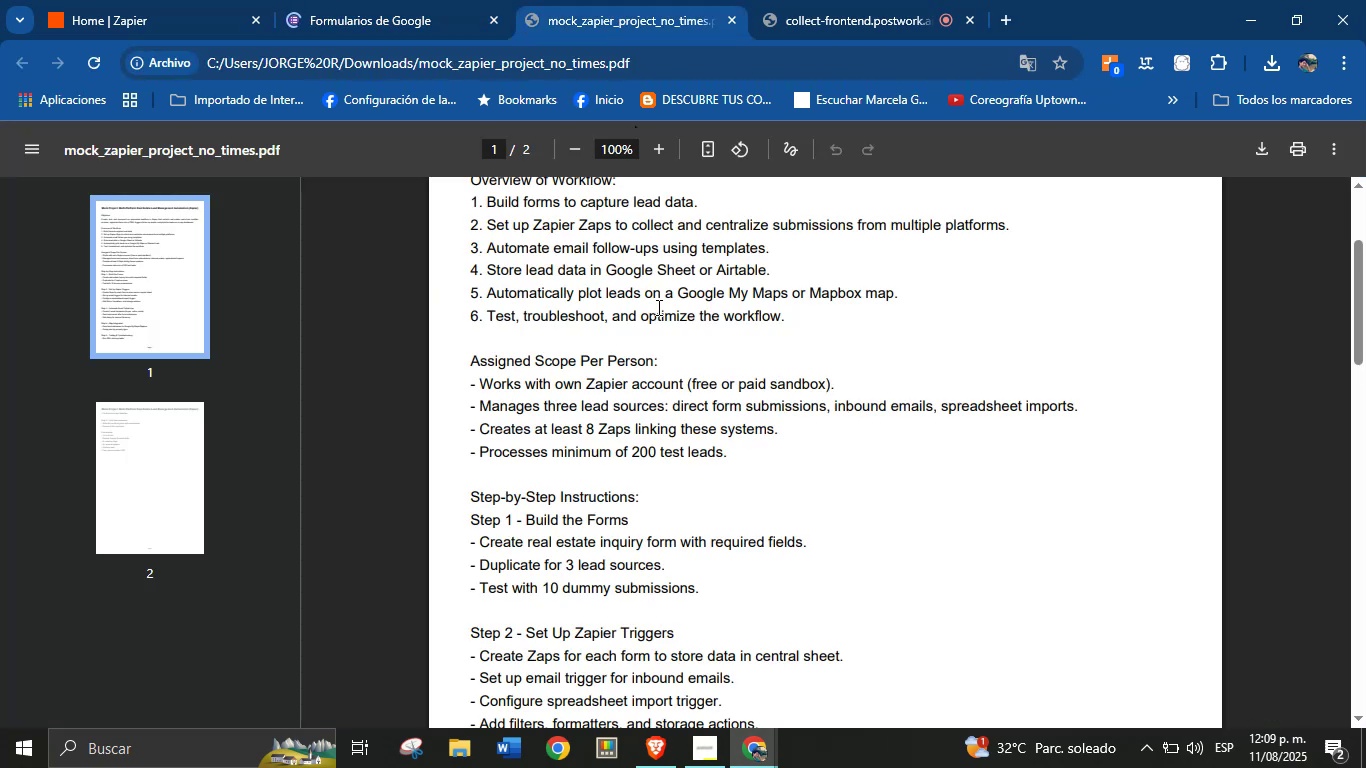 
scroll: coordinate [681, 391], scroll_direction: up, amount: 3.0
 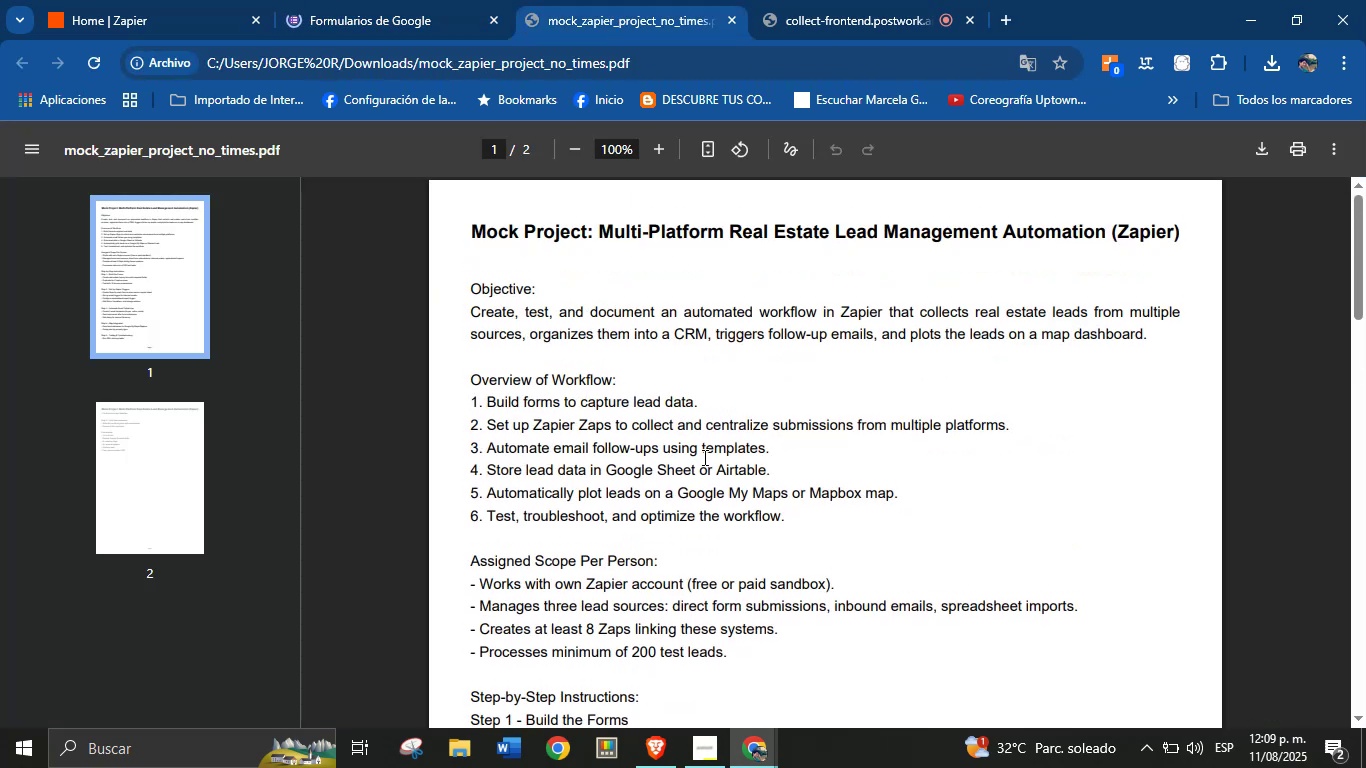 
left_click([383, 0])
 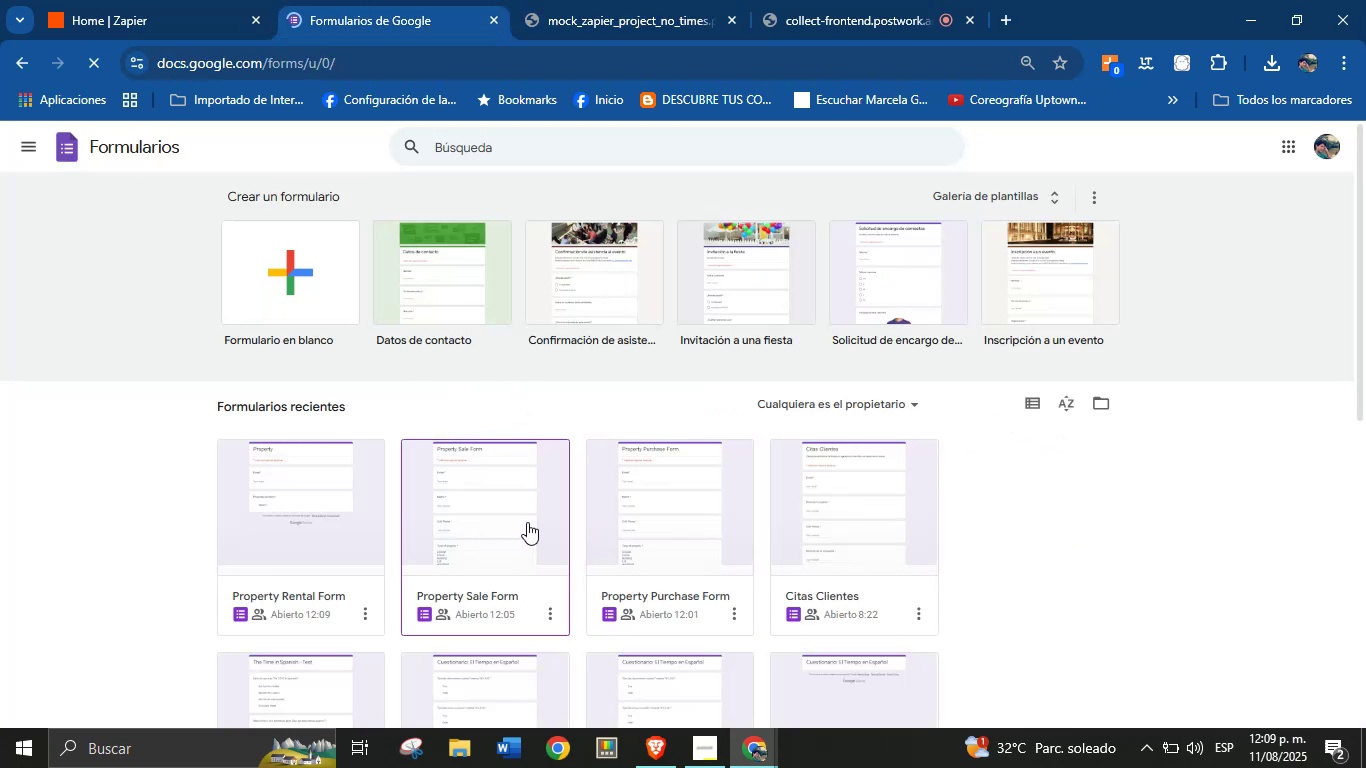 
left_click([517, 515])
 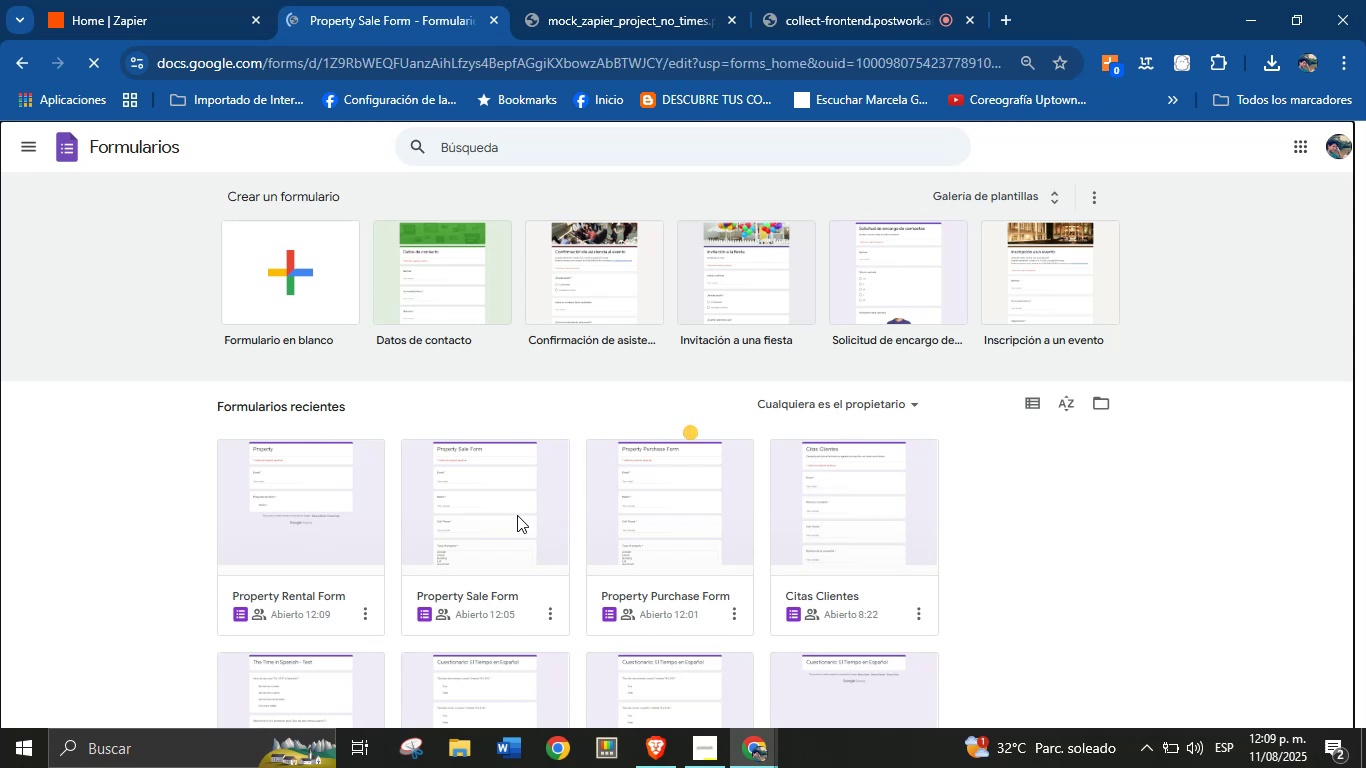 
scroll: coordinate [531, 507], scroll_direction: down, amount: 5.0
 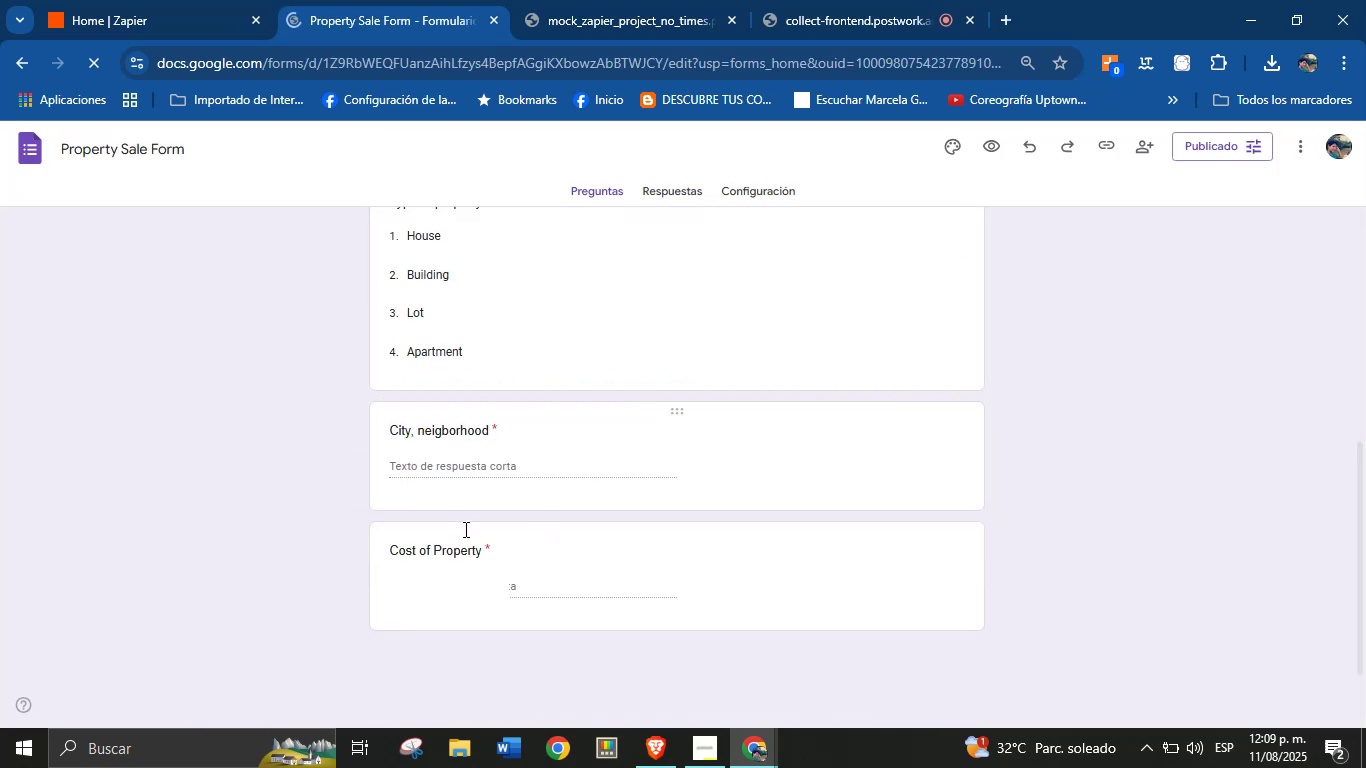 
scroll: coordinate [301, 430], scroll_direction: up, amount: 2.0
 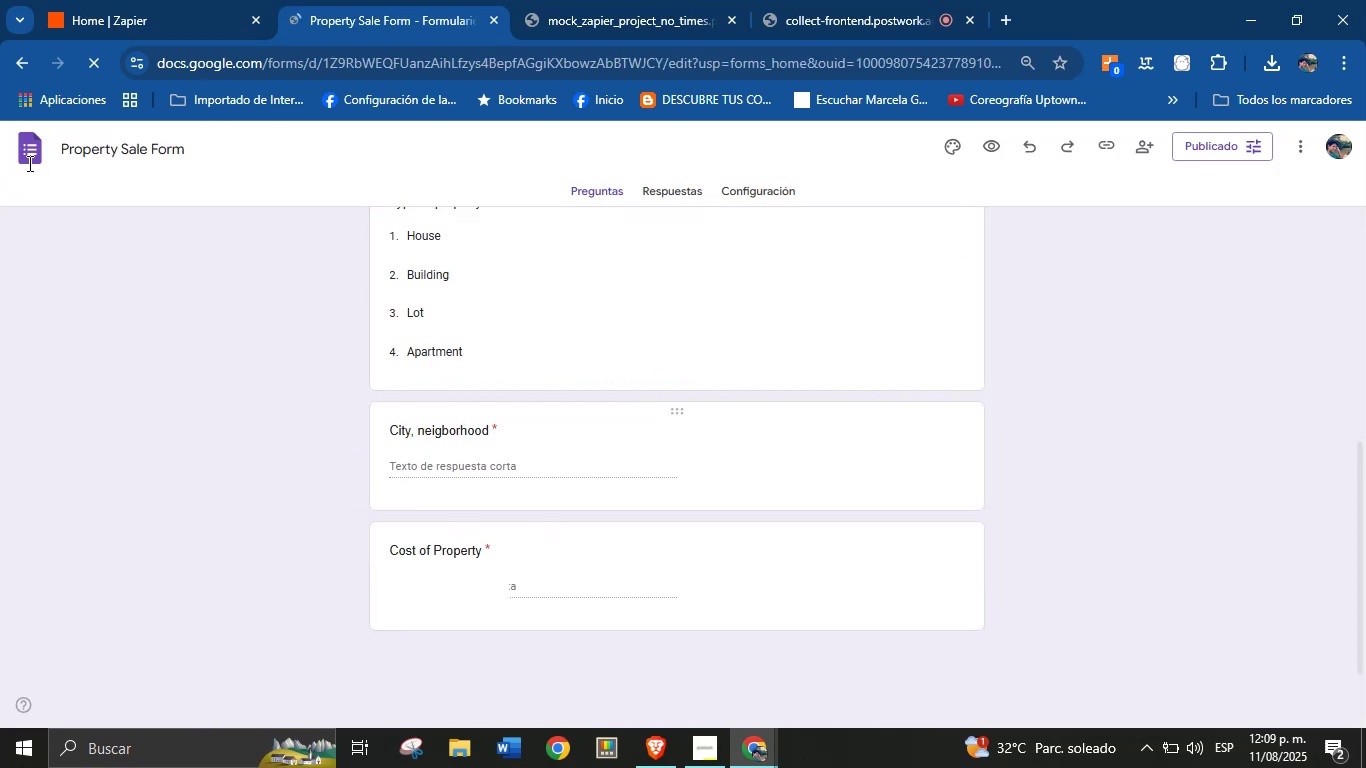 
left_click([34, 155])
 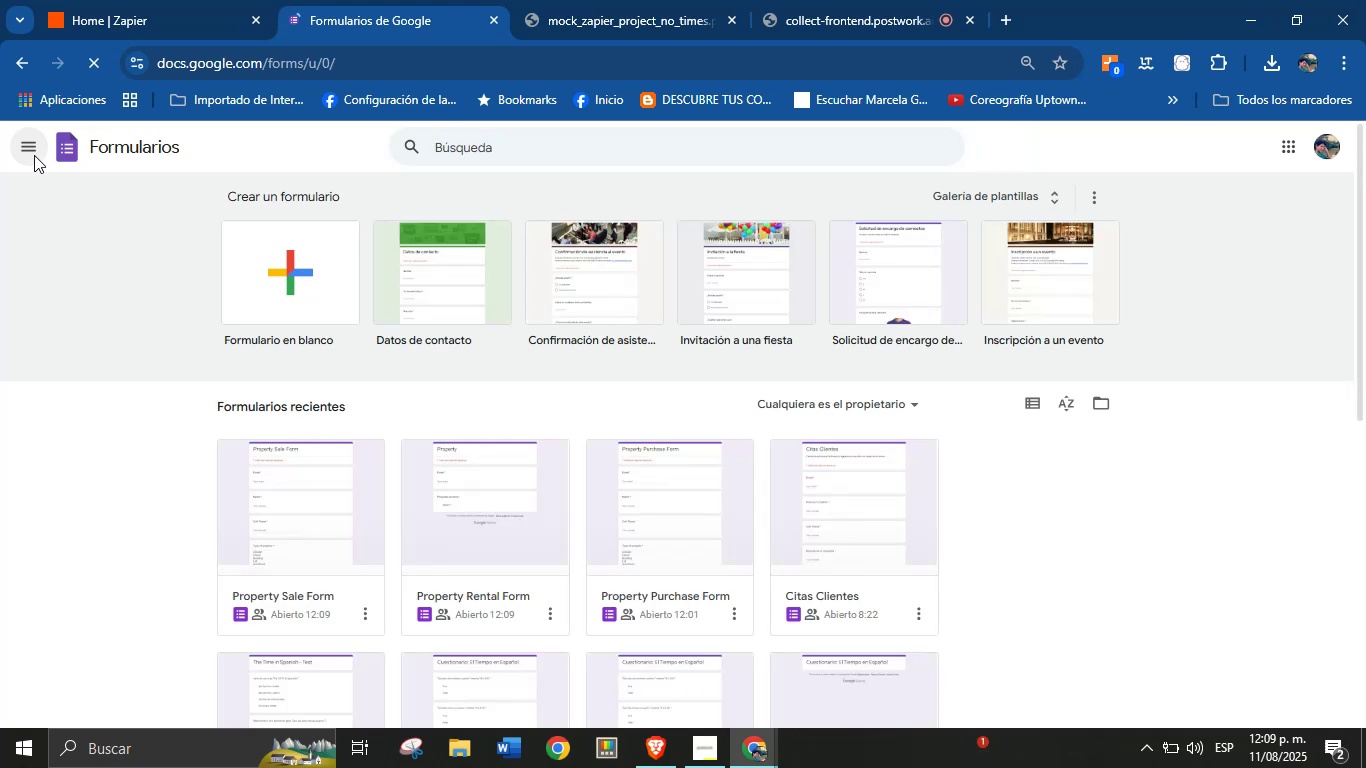 
wait(11.18)
 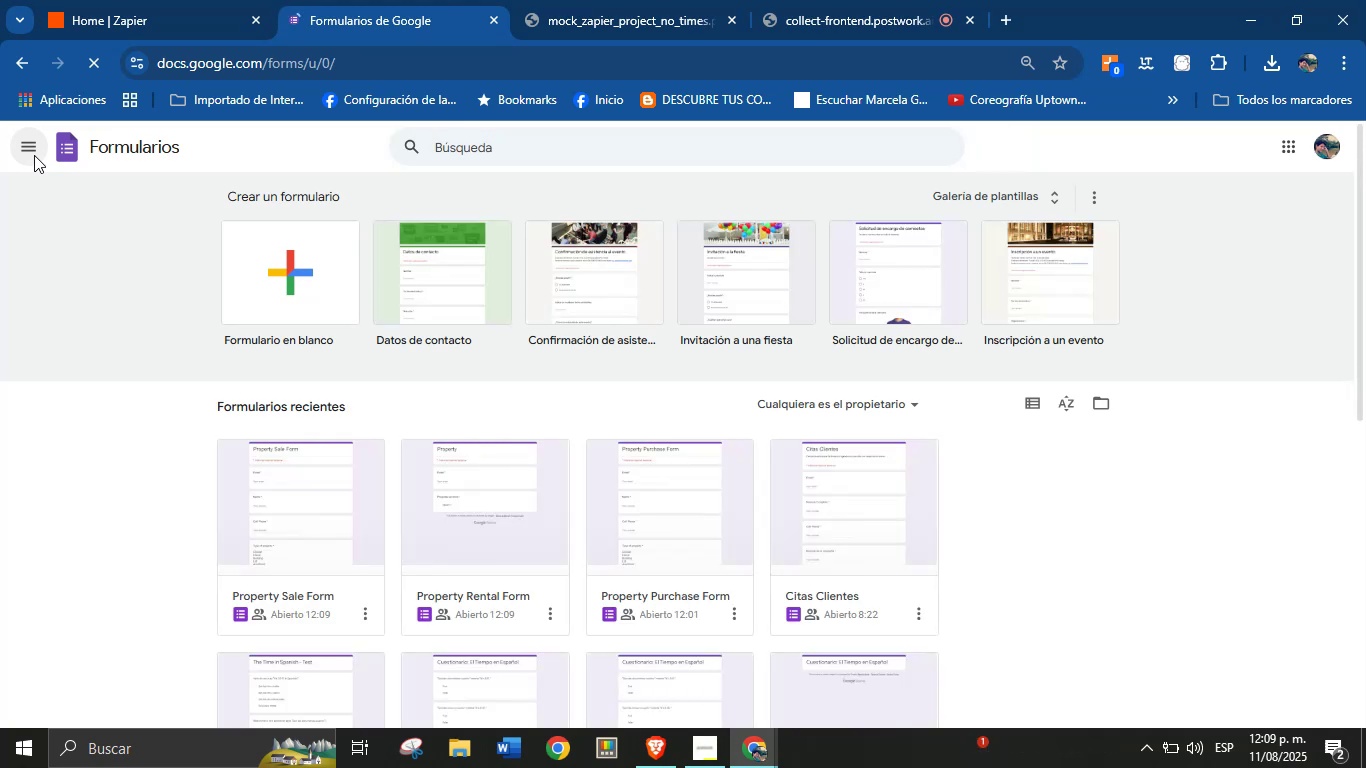 
left_click([668, 515])
 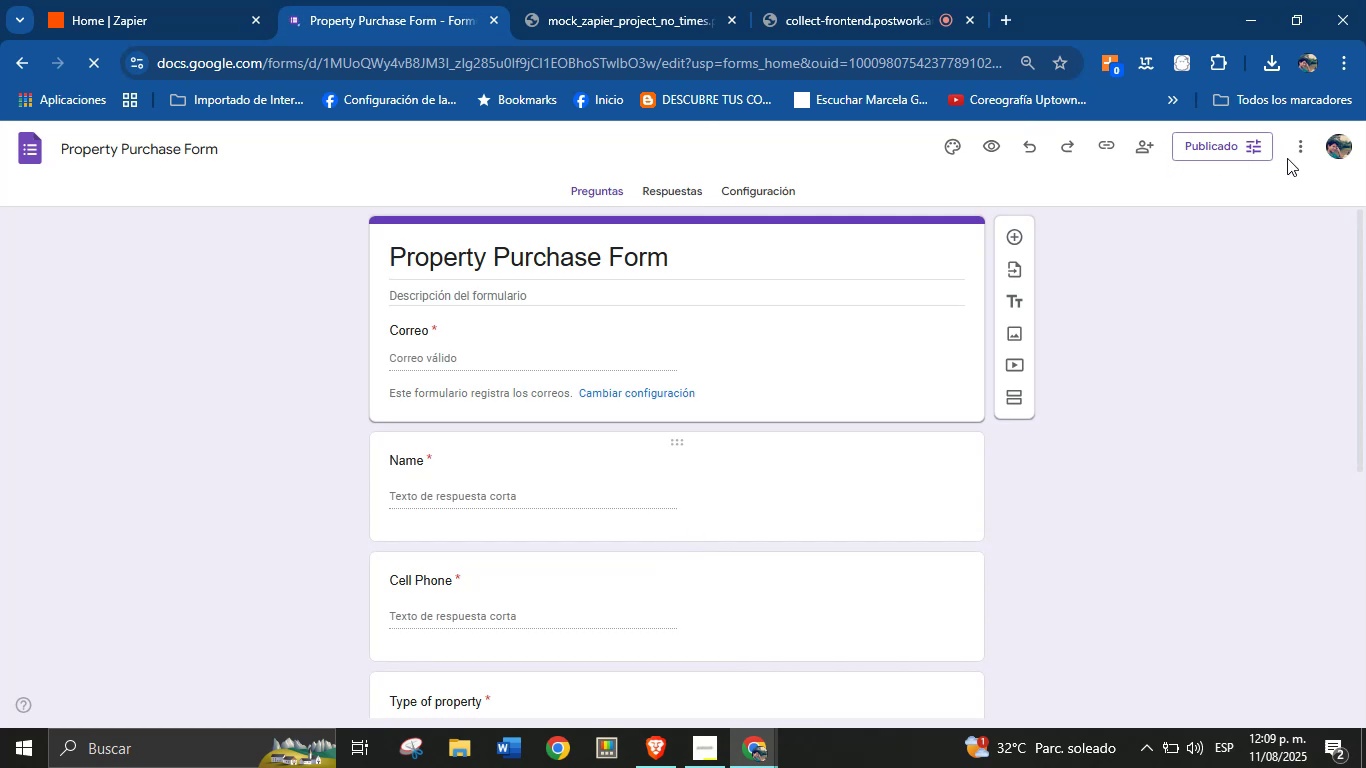 
wait(7.42)
 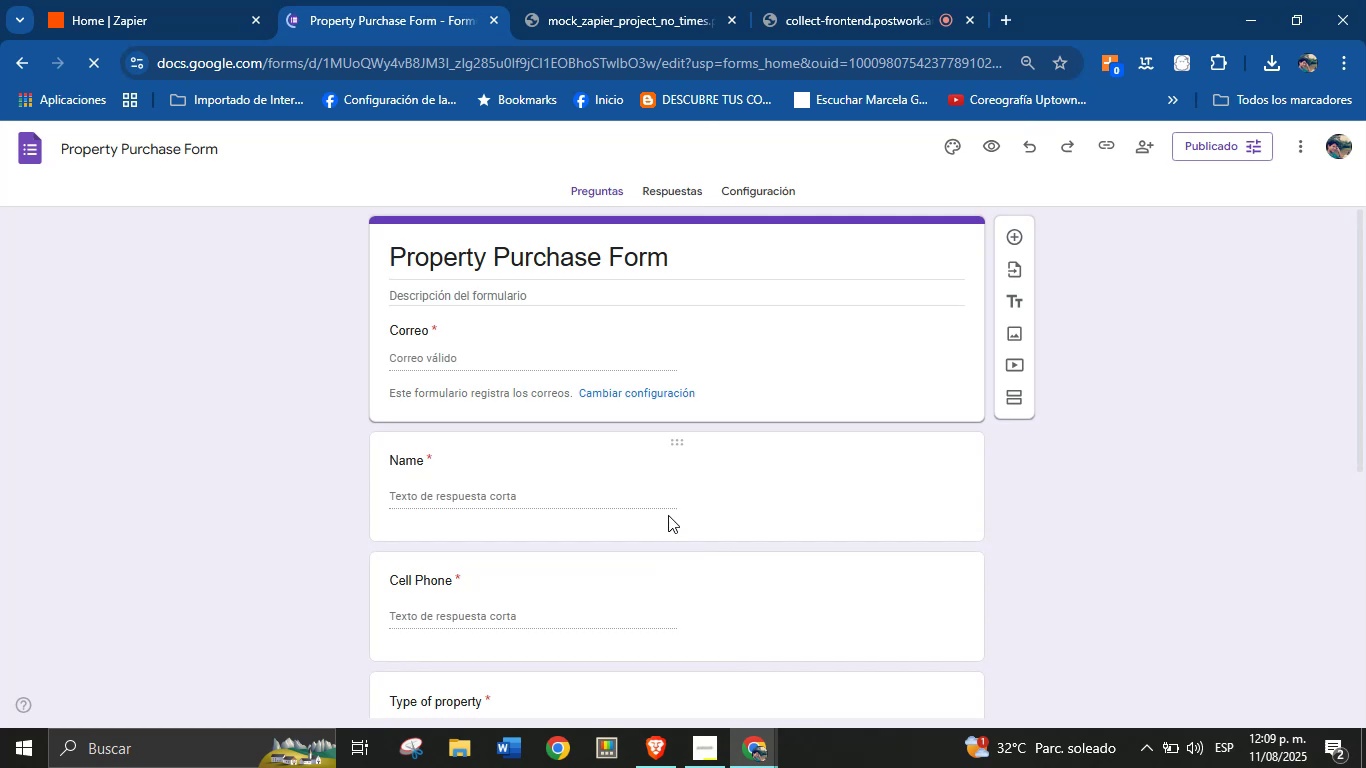 
left_click([681, 184])
 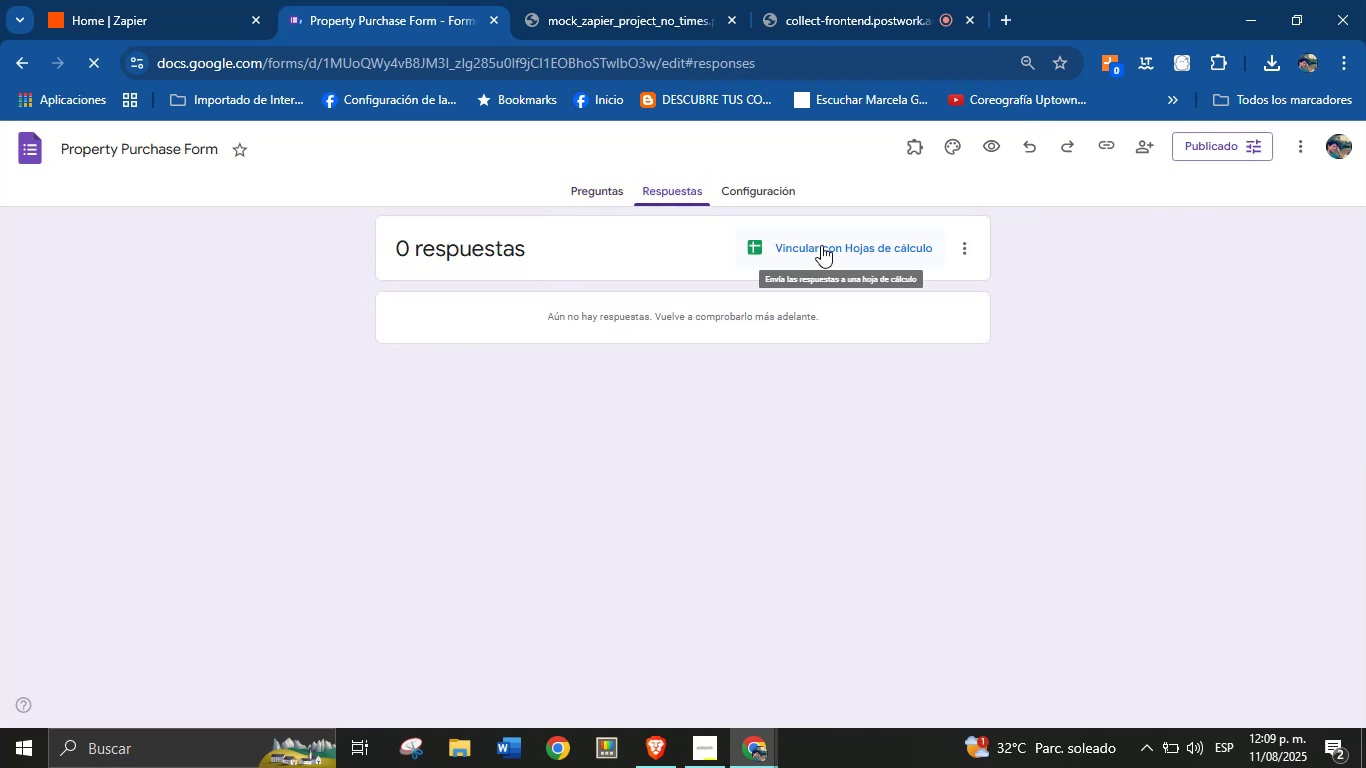 
left_click([821, 245])
 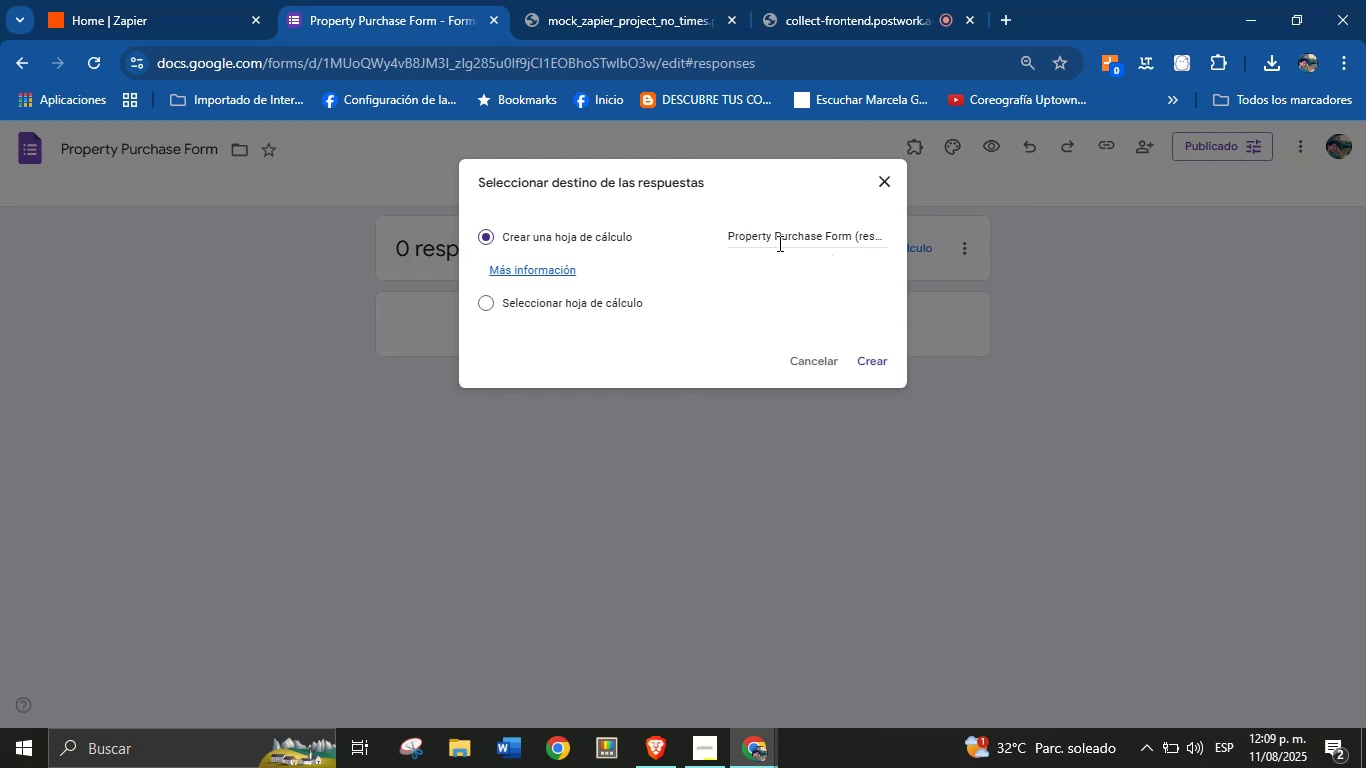 
left_click([792, 235])
 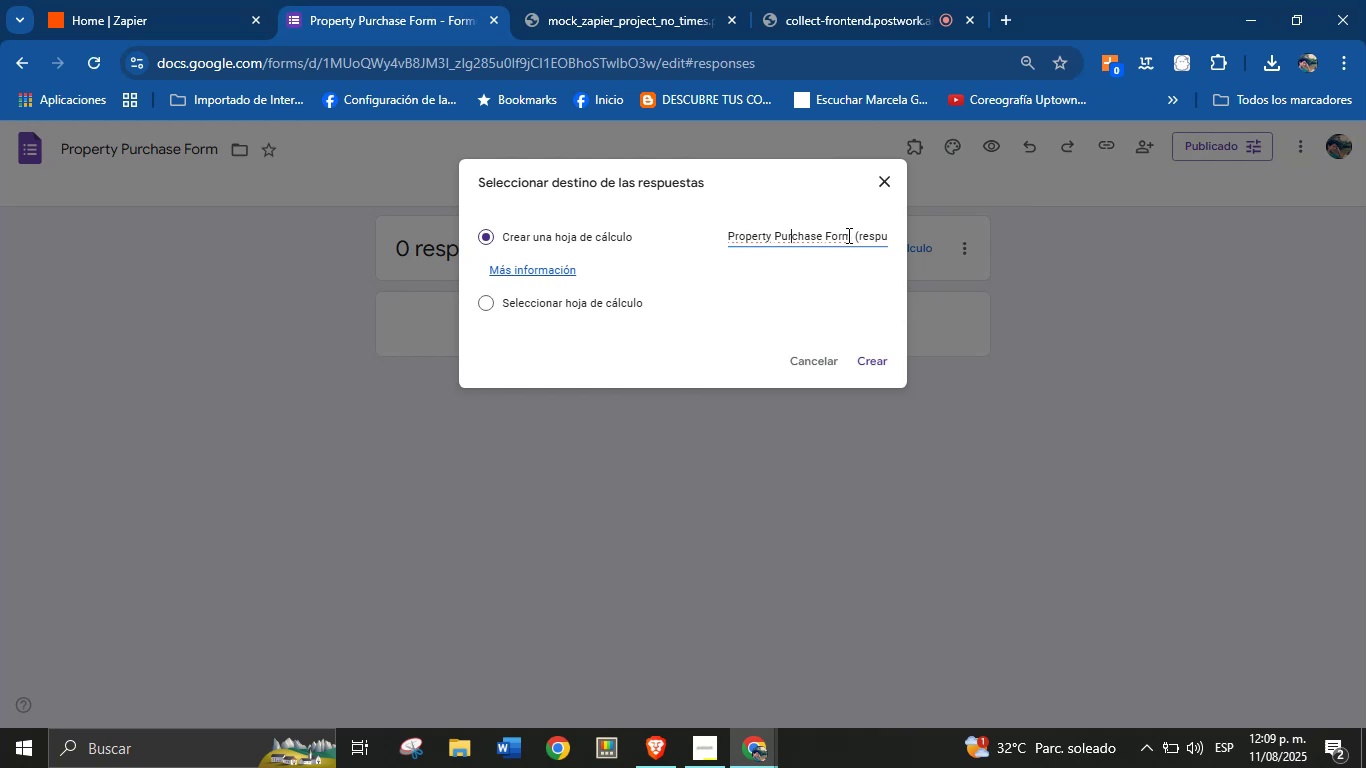 
left_click_drag(start_coordinate=[852, 235], to_coordinate=[915, 251])
 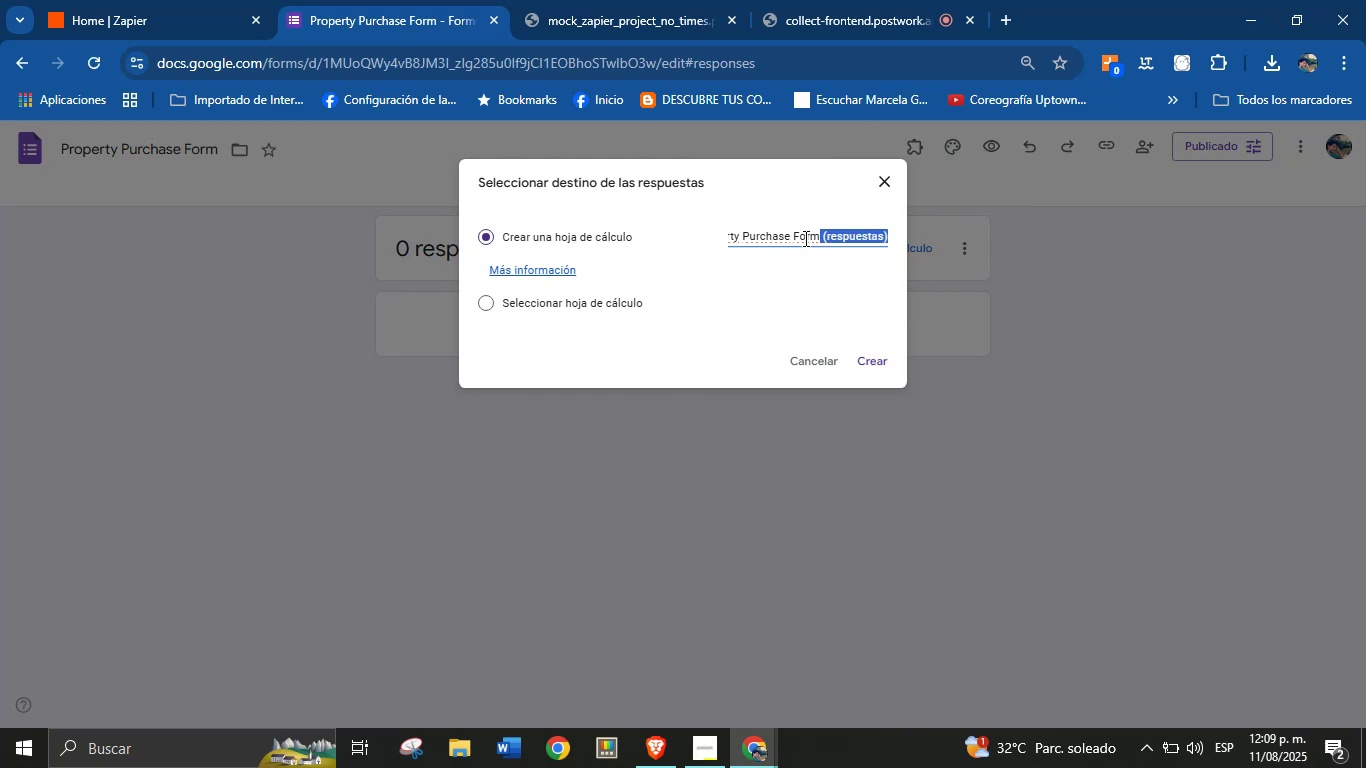 
left_click([804, 238])
 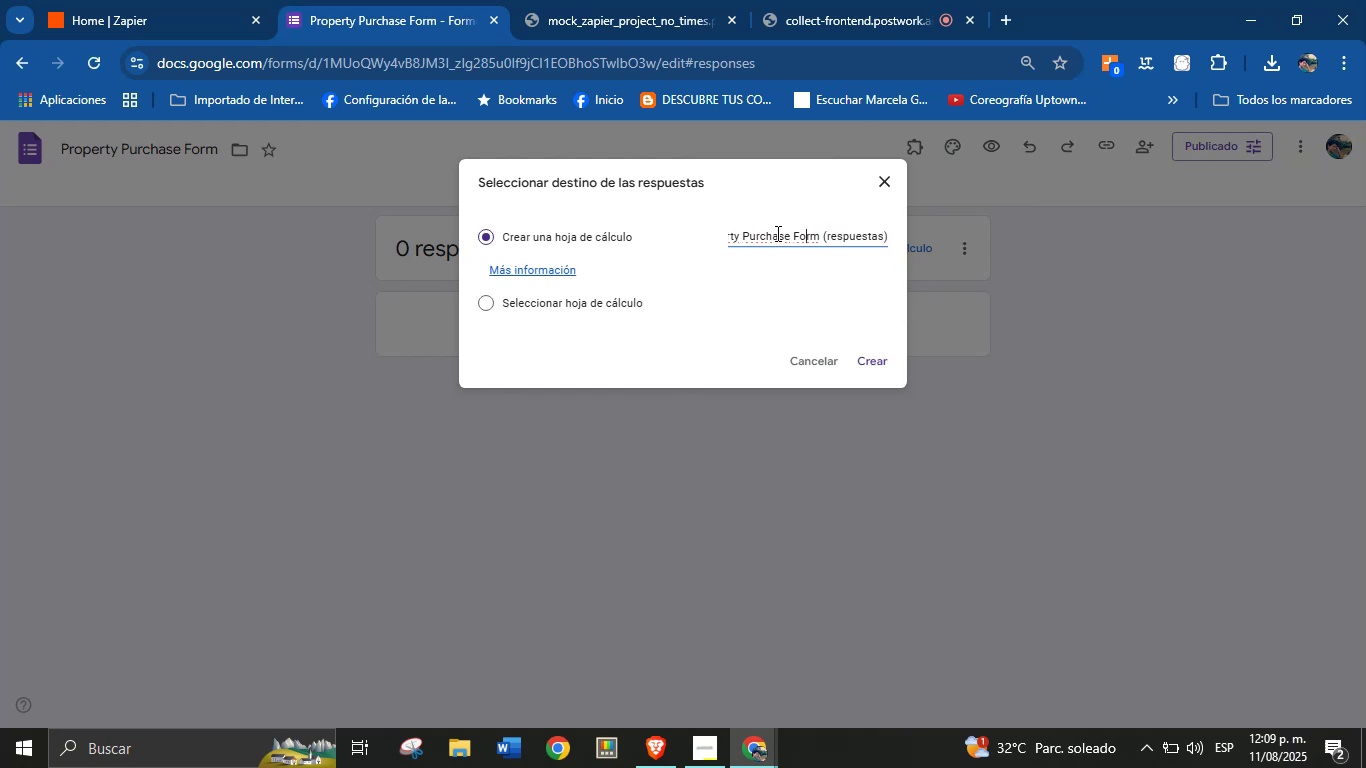 
left_click_drag(start_coordinate=[793, 232], to_coordinate=[688, 232])
 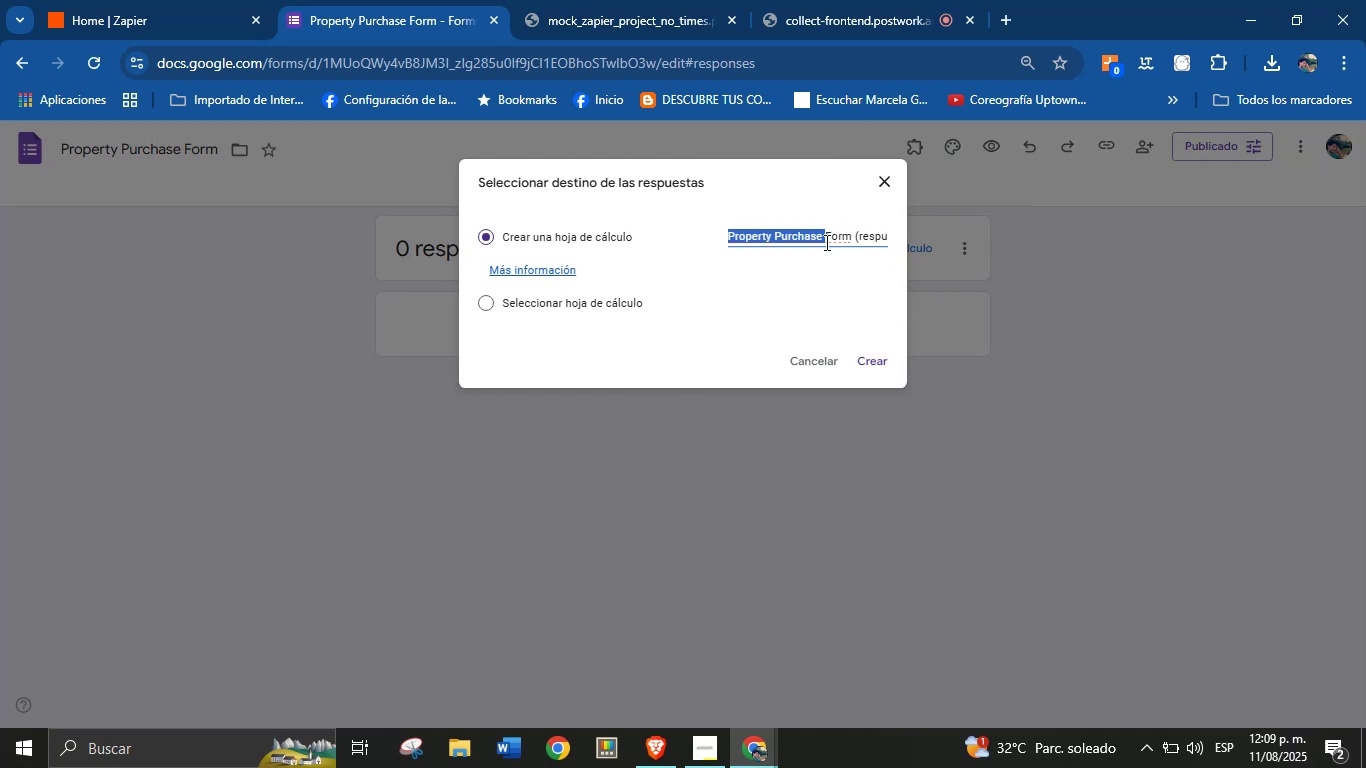 
left_click([826, 242])
 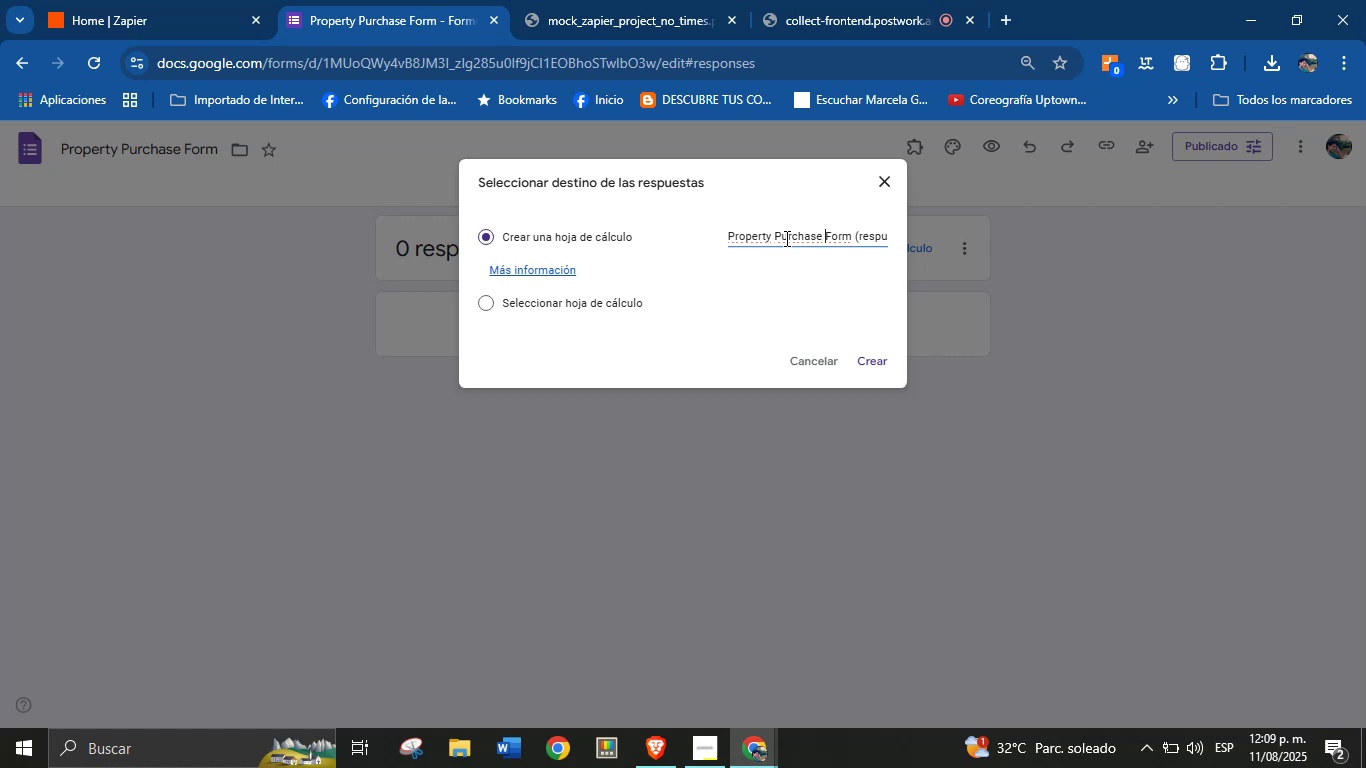 
double_click([786, 233])
 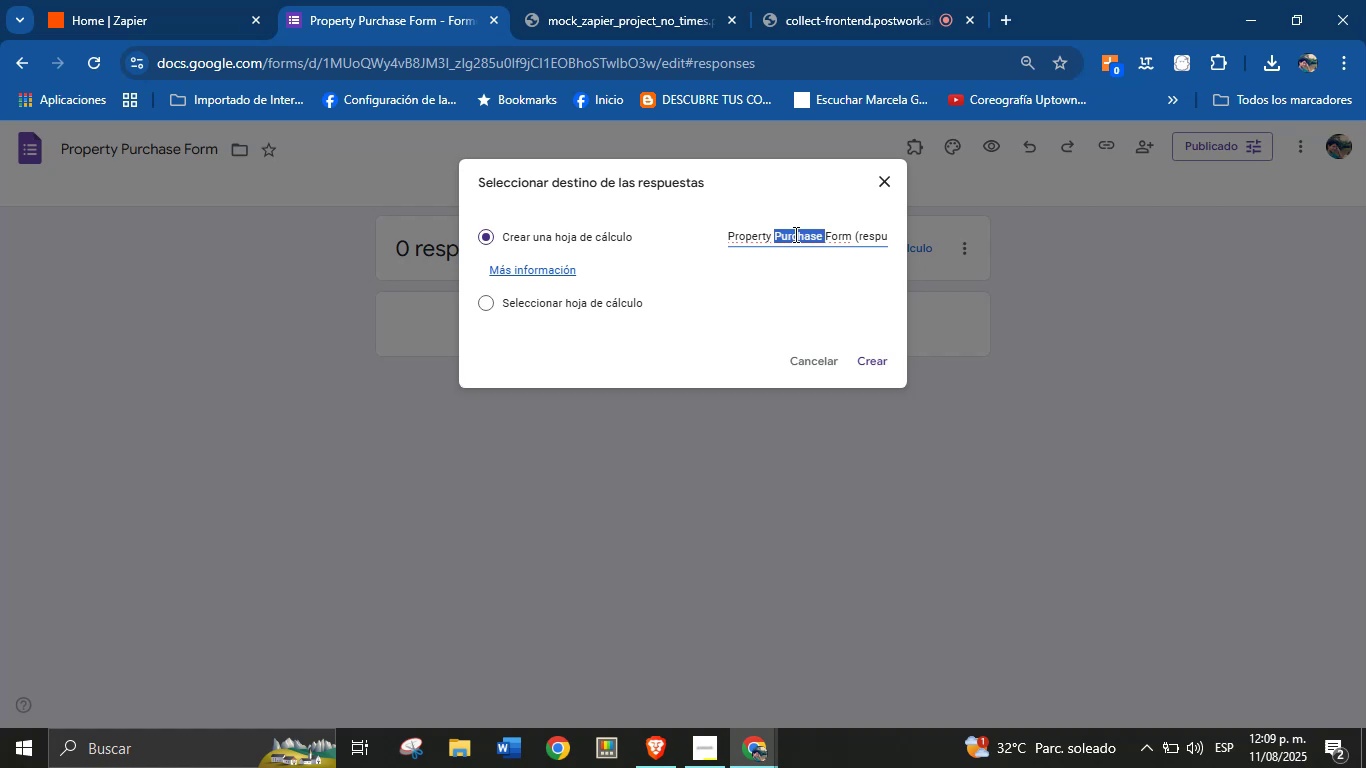 
key(Backspace)
 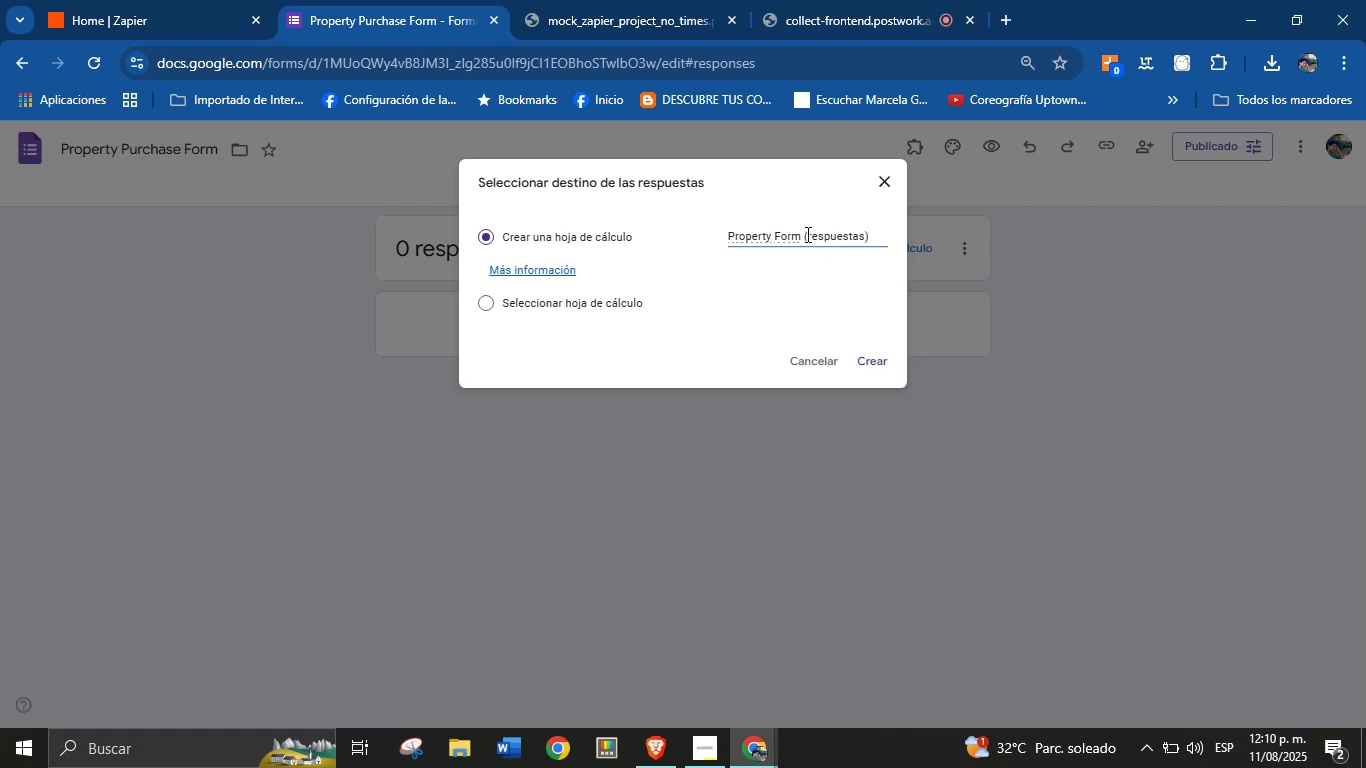 
left_click([806, 234])
 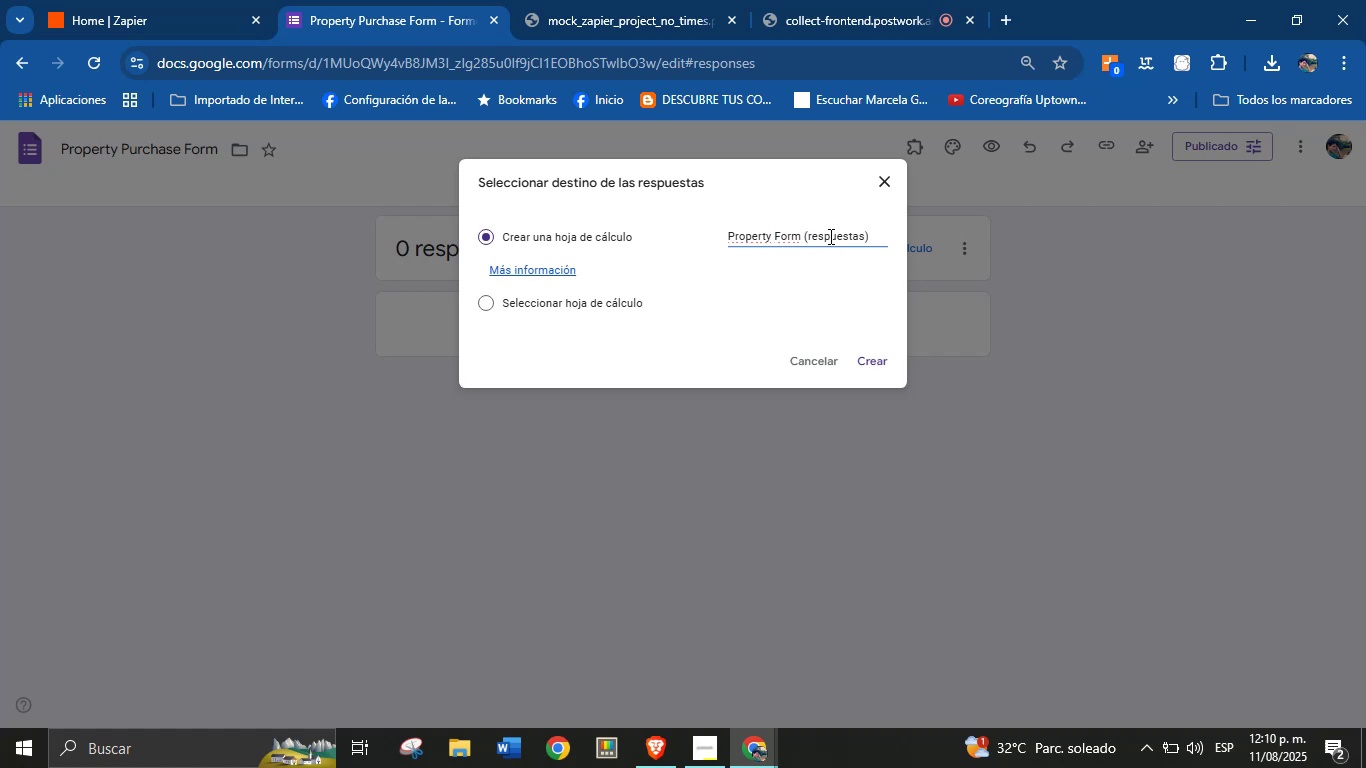 
left_click([869, 237])
 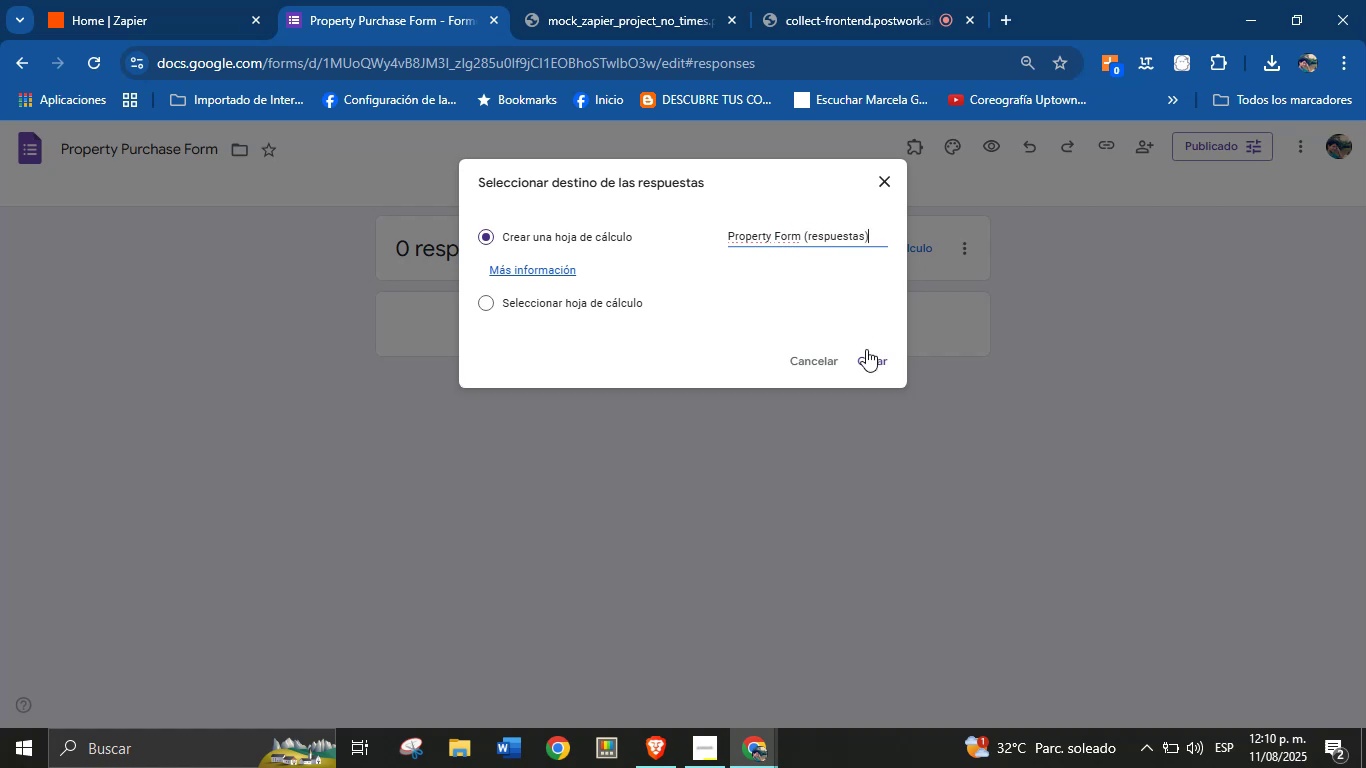 
left_click([865, 361])
 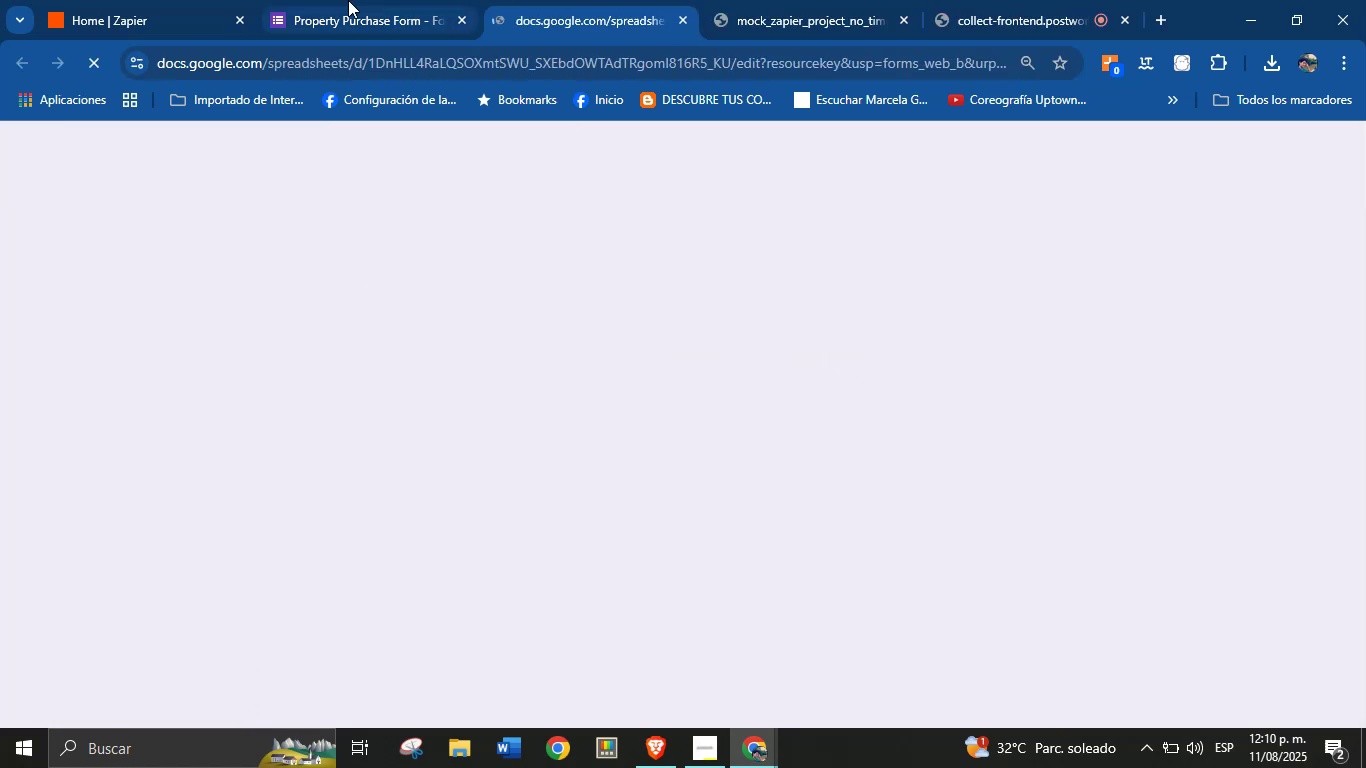 
wait(10.01)
 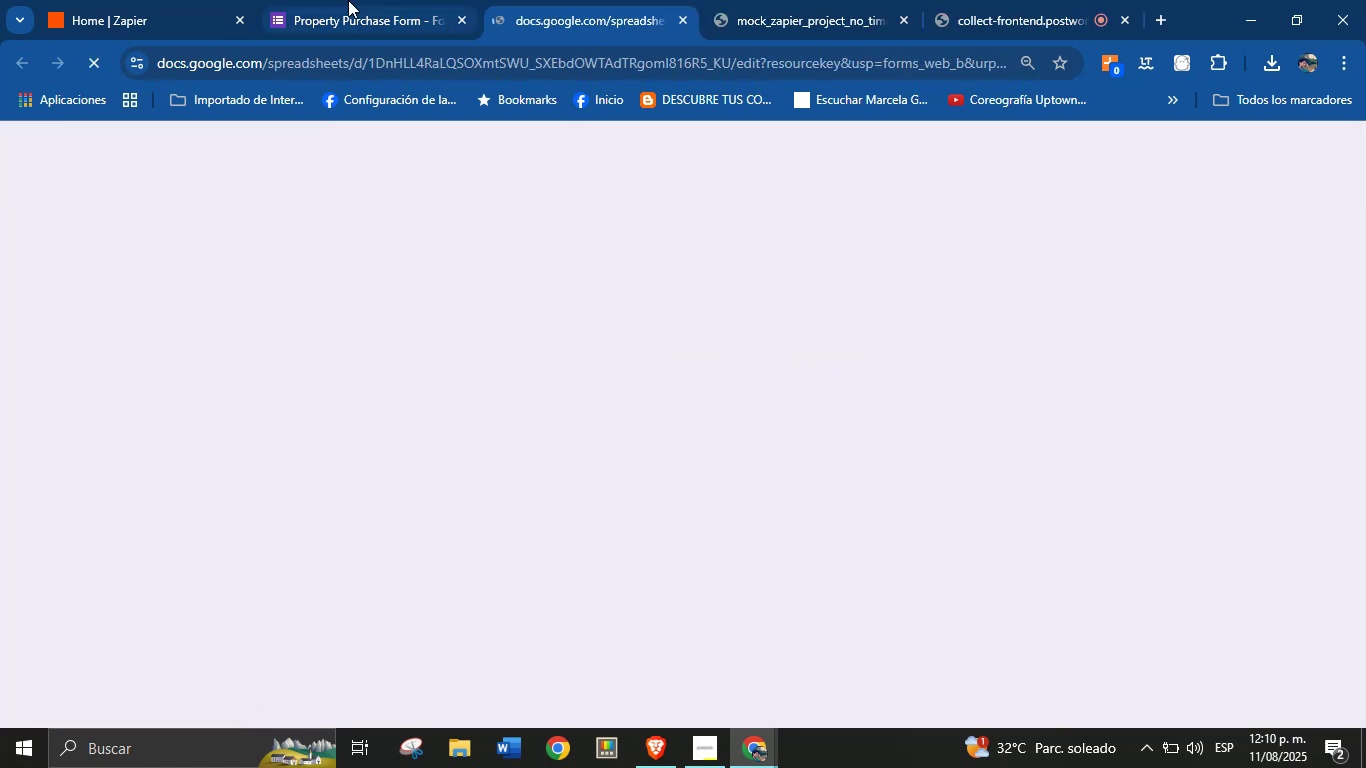 
left_click([349, 0])
 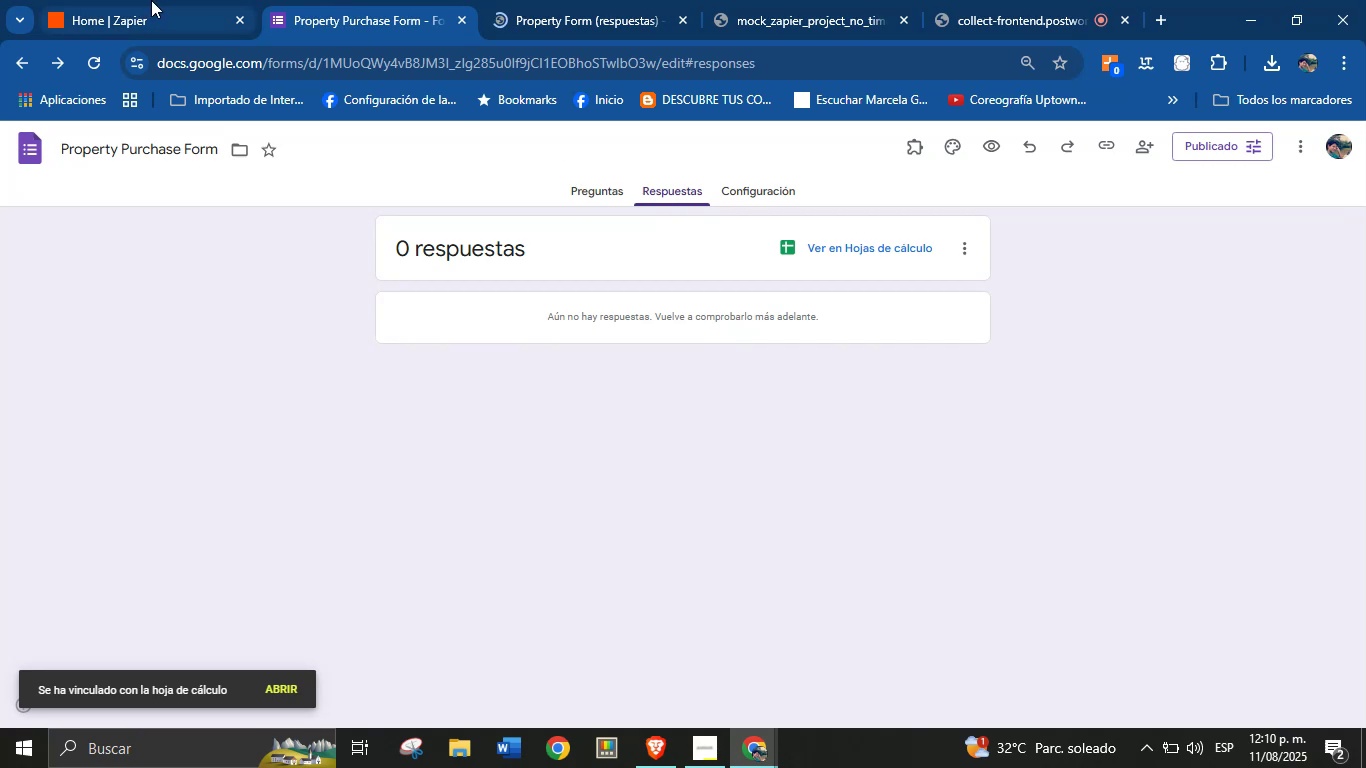 
left_click([518, 0])
 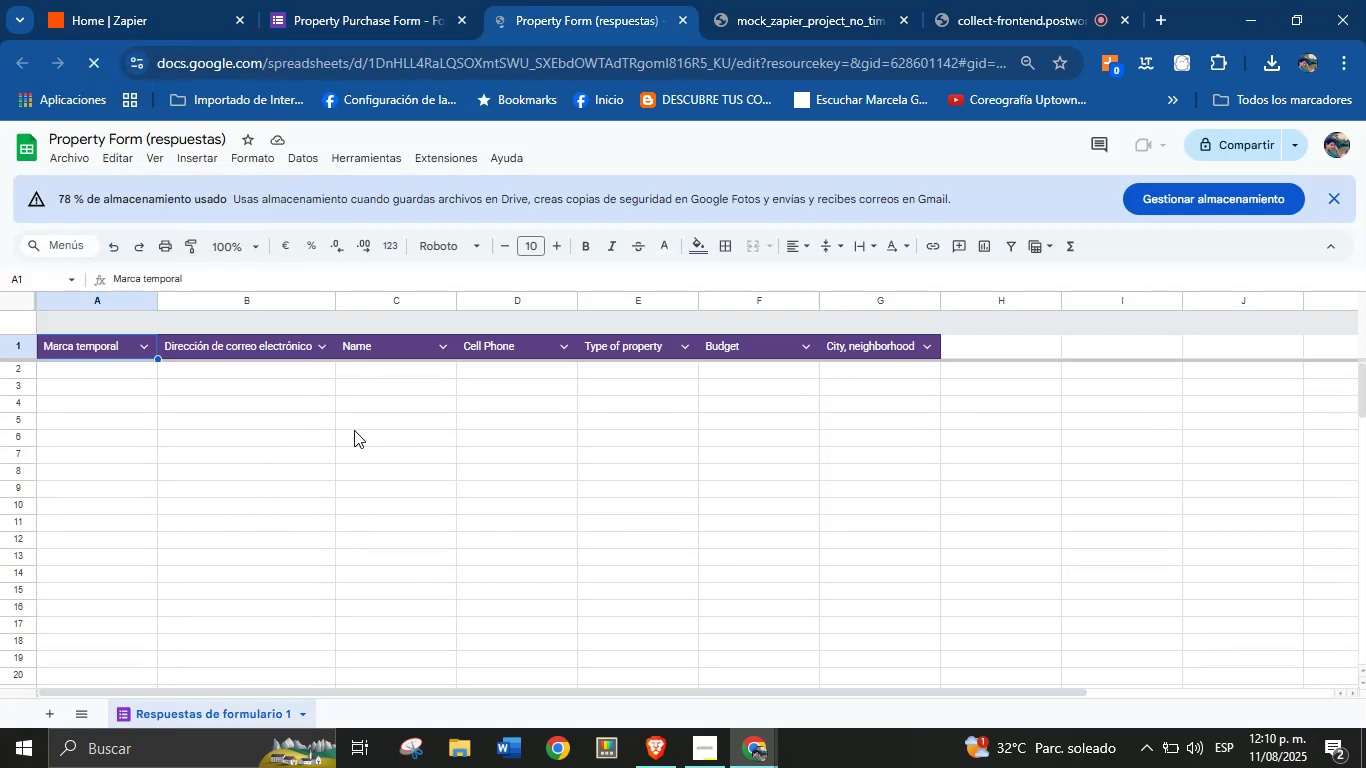 
wait(7.03)
 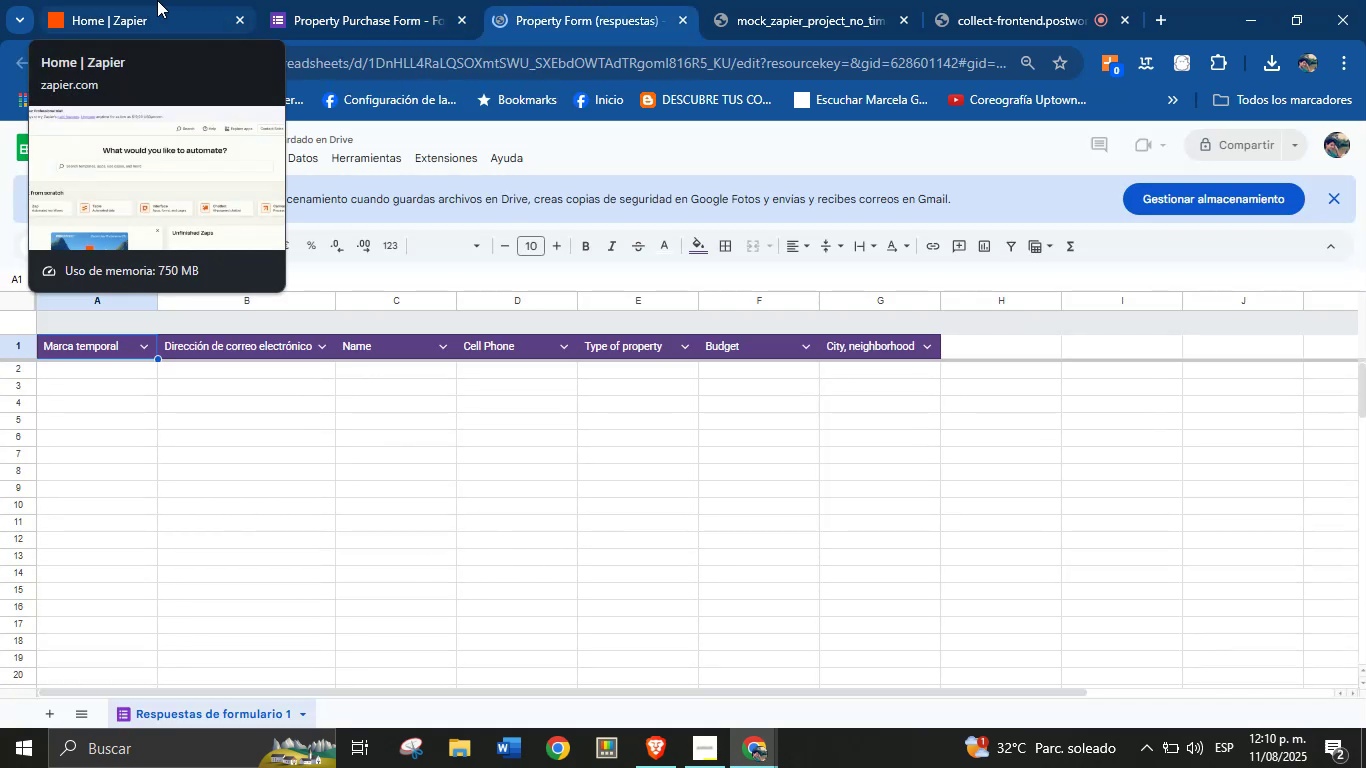 
left_click([338, 0])
 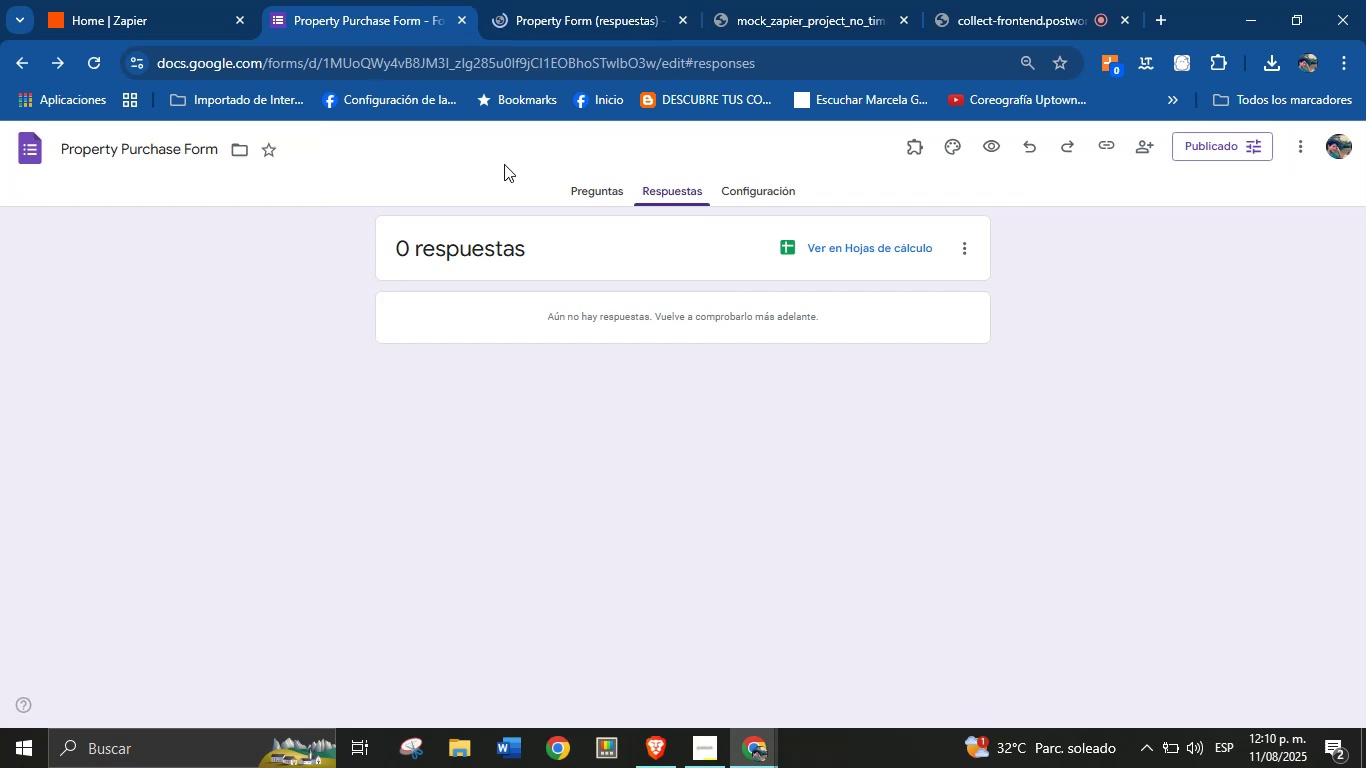 
left_click([575, 193])
 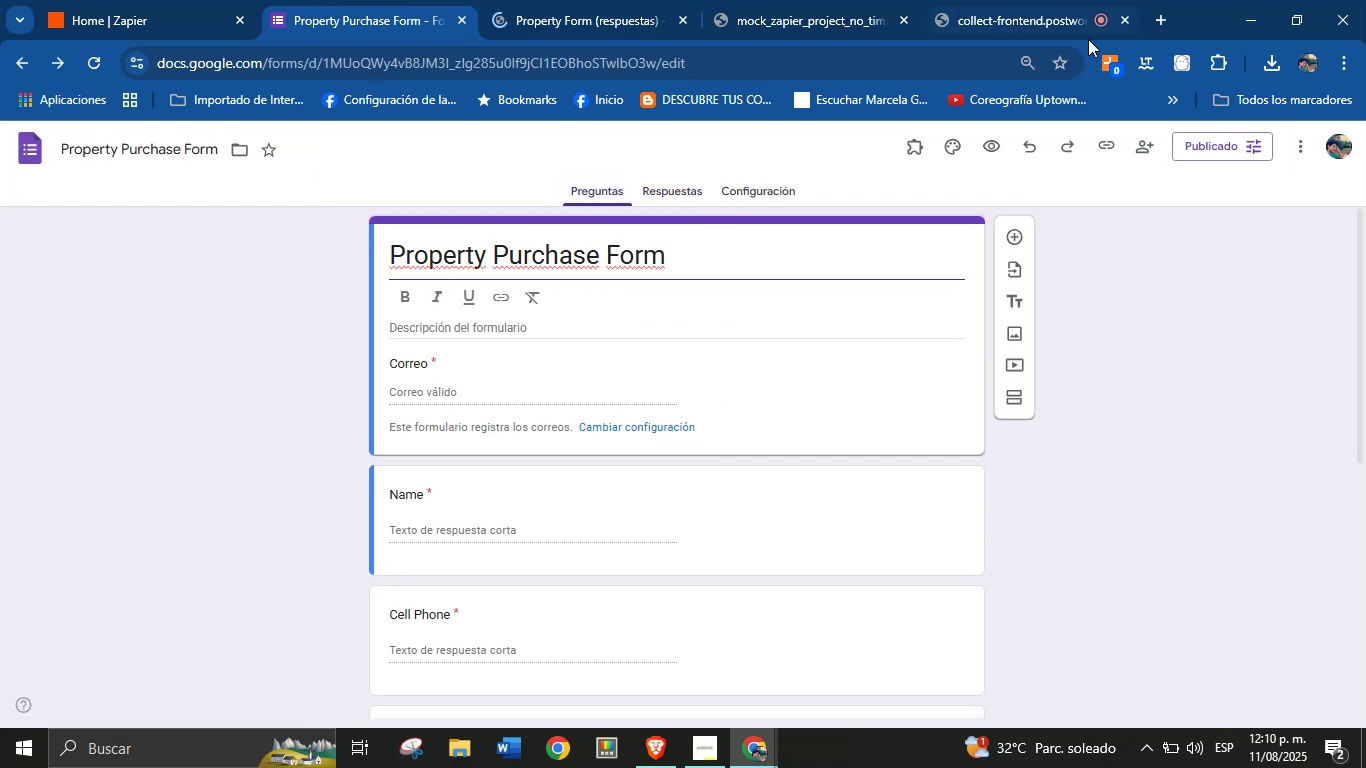 
left_click([1172, 24])
 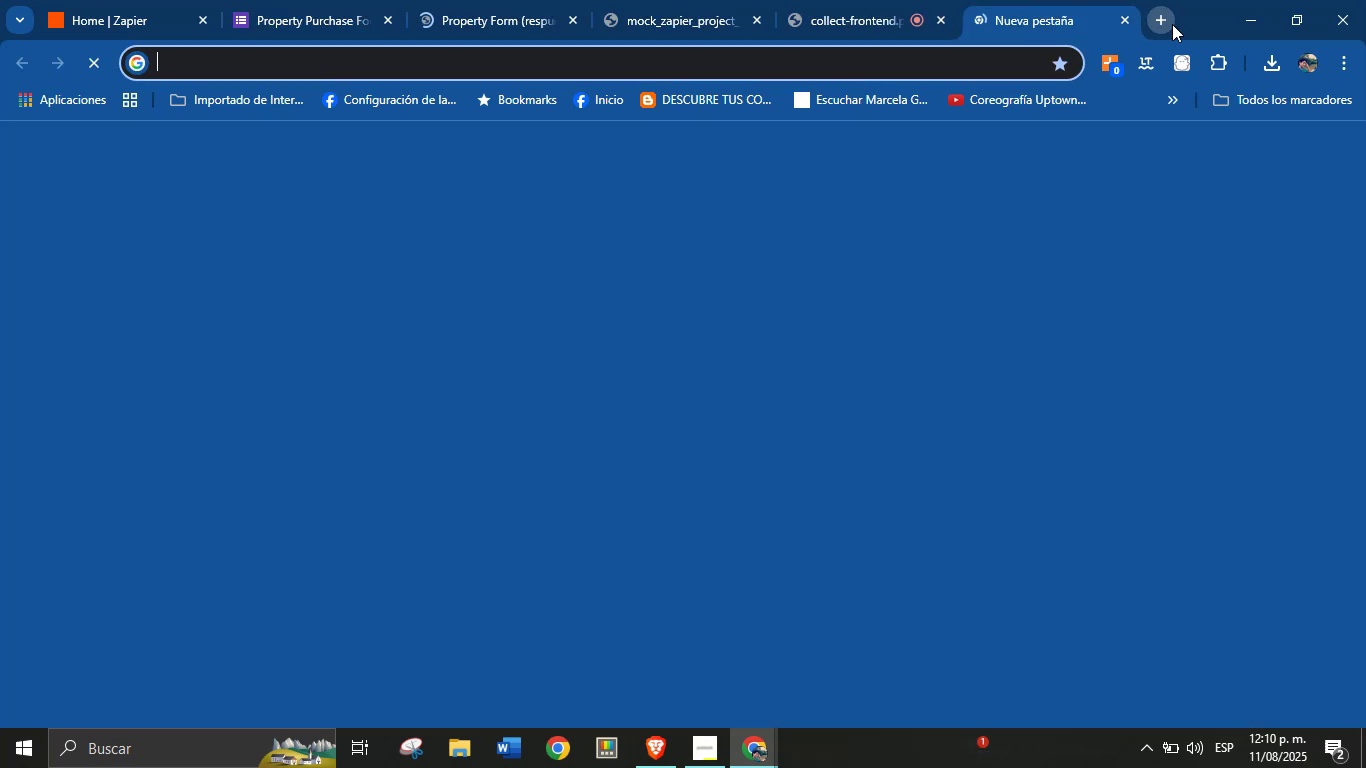 
type(for)
 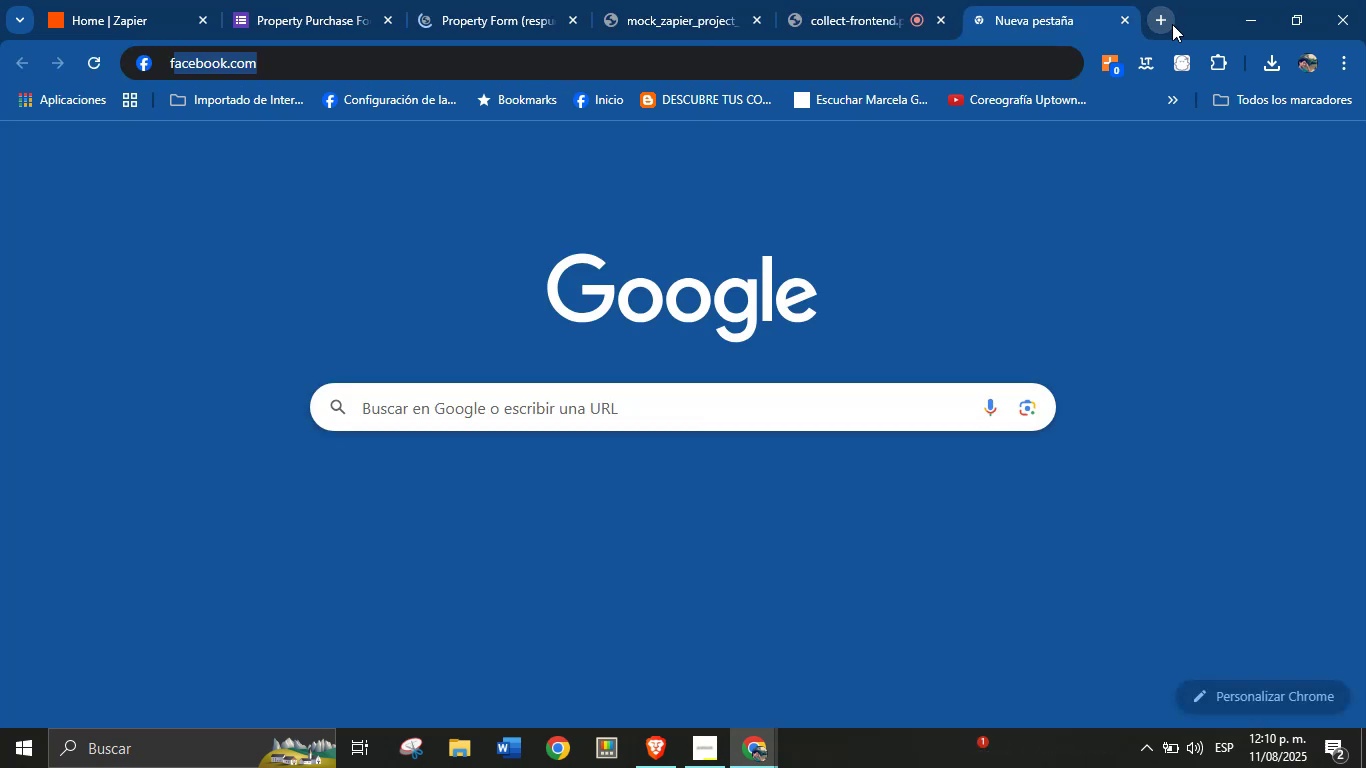 
left_click([707, 317])
 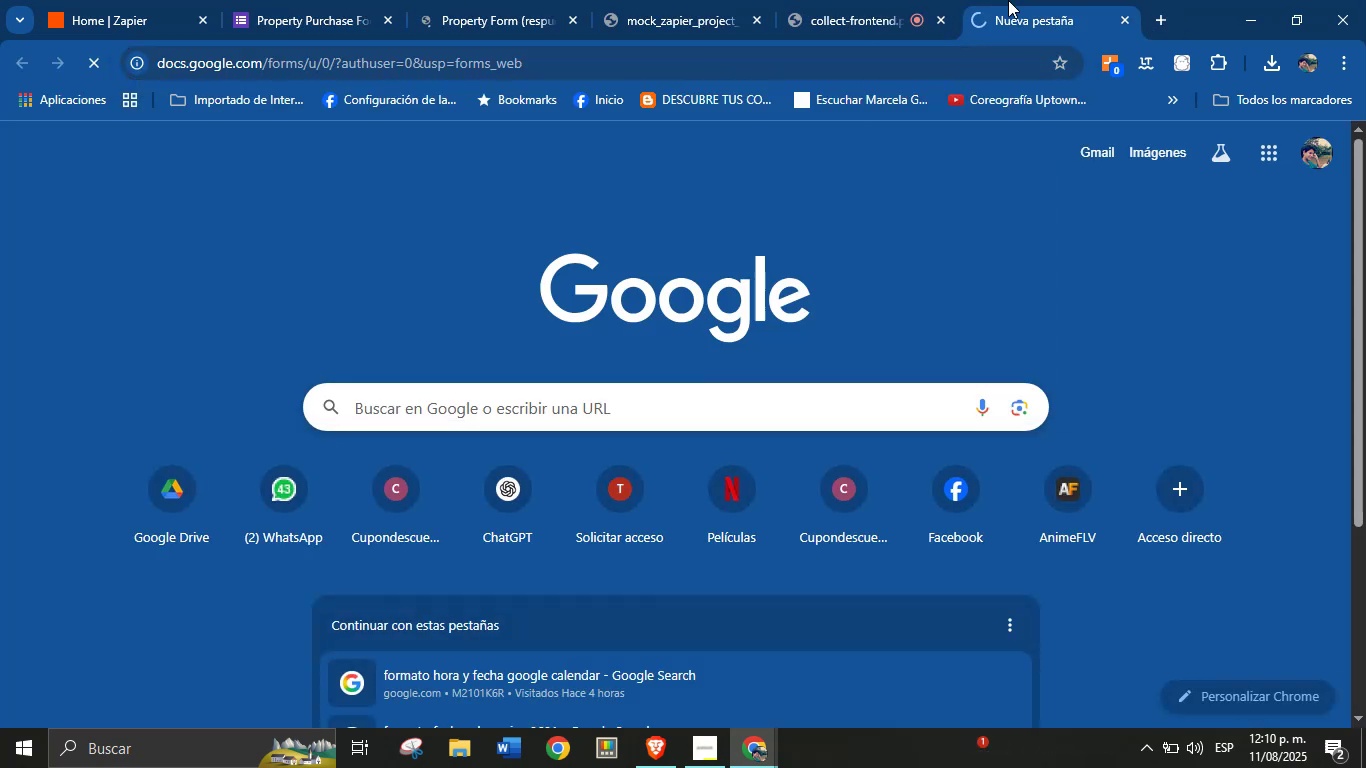 
left_click_drag(start_coordinate=[1055, 0], to_coordinate=[581, 0])
 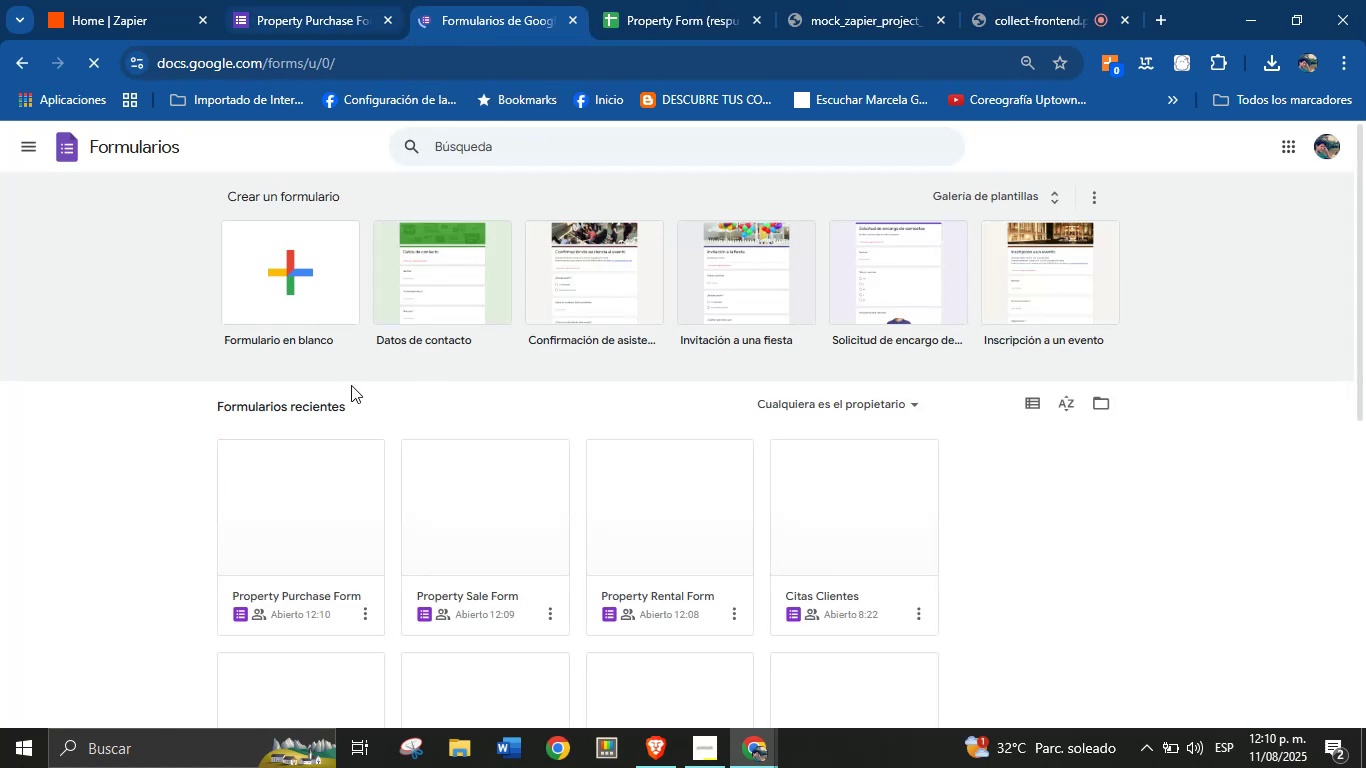 
wait(5.25)
 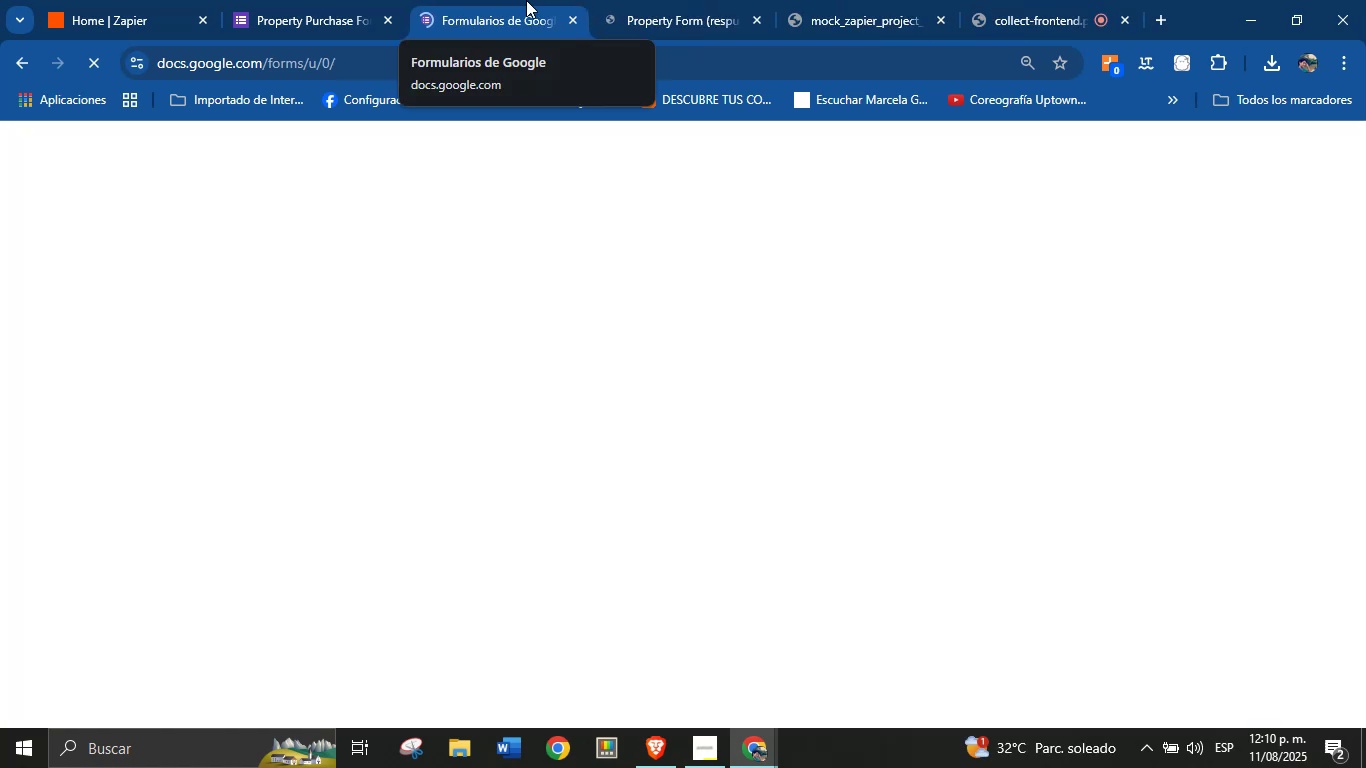 
left_click([501, 528])
 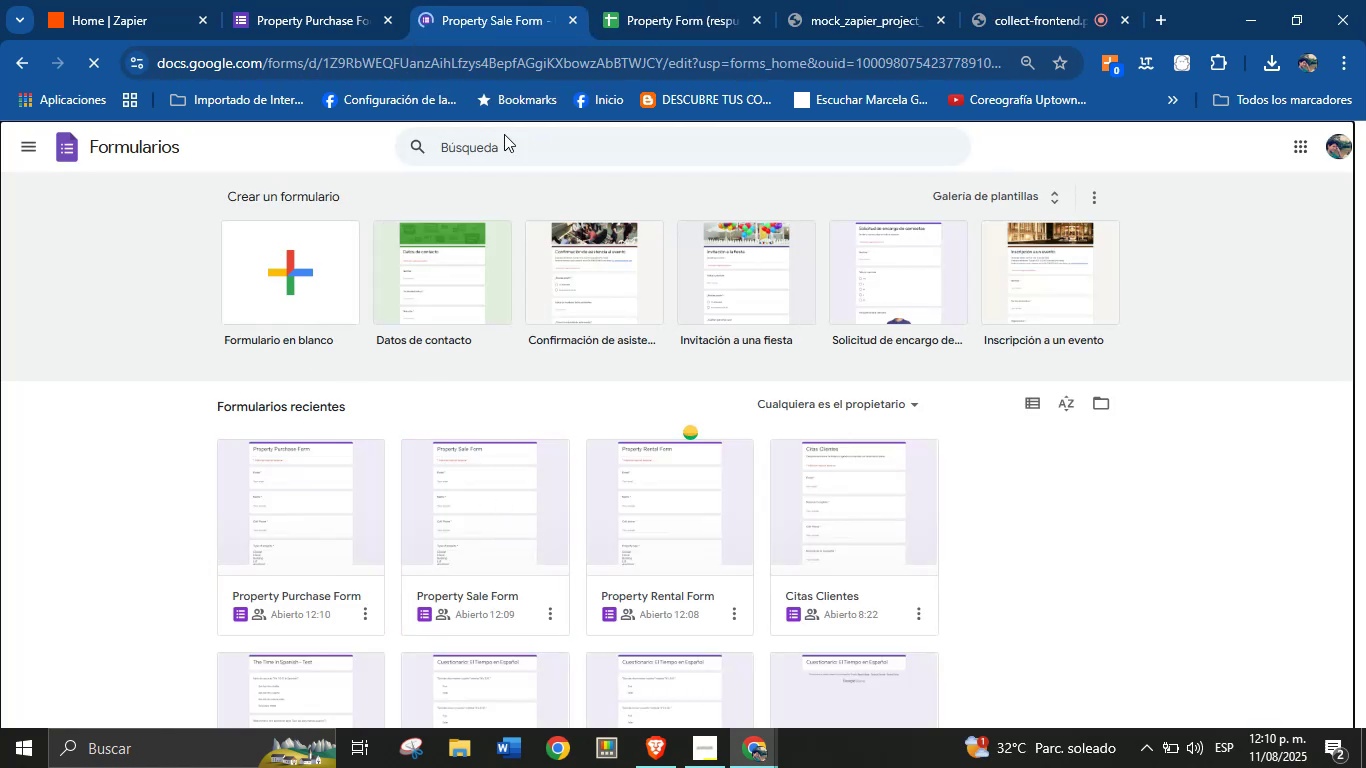 
left_click([324, 0])
 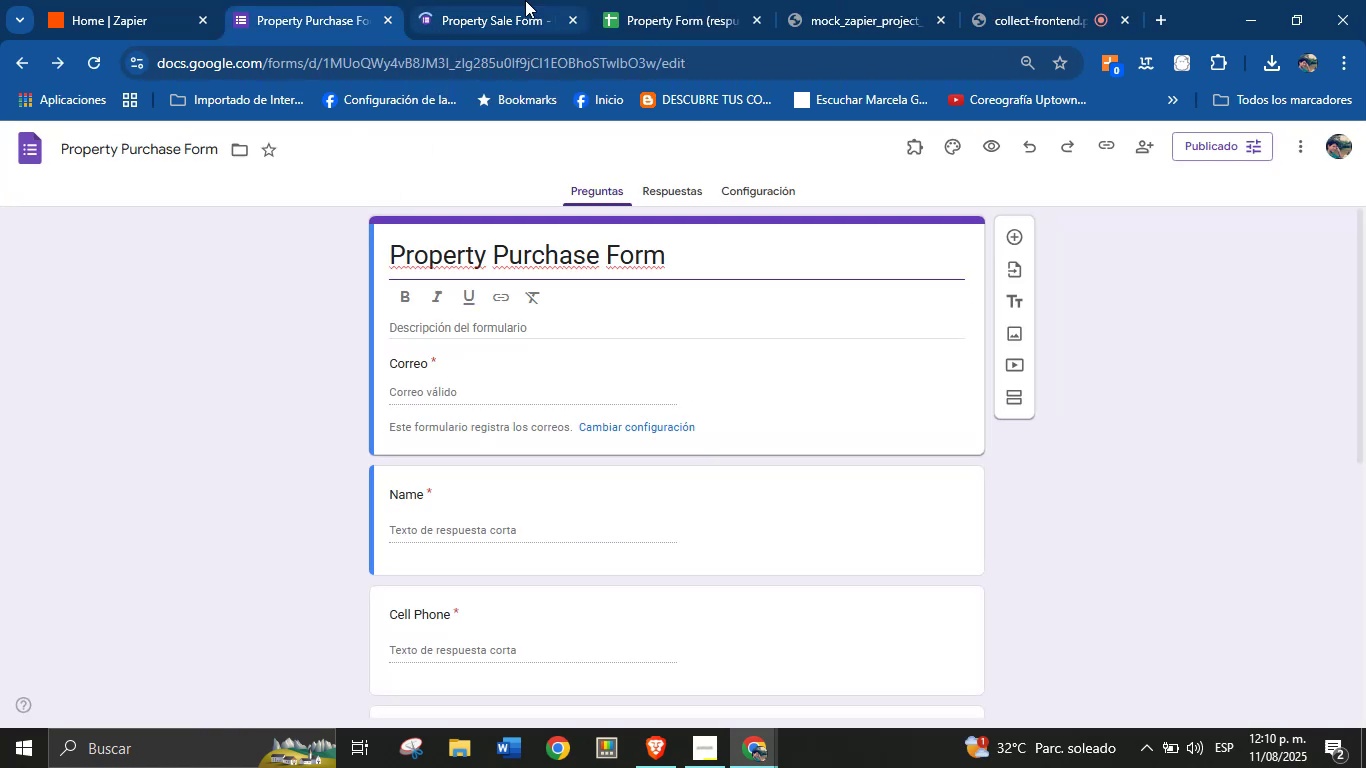 
left_click([478, 0])
 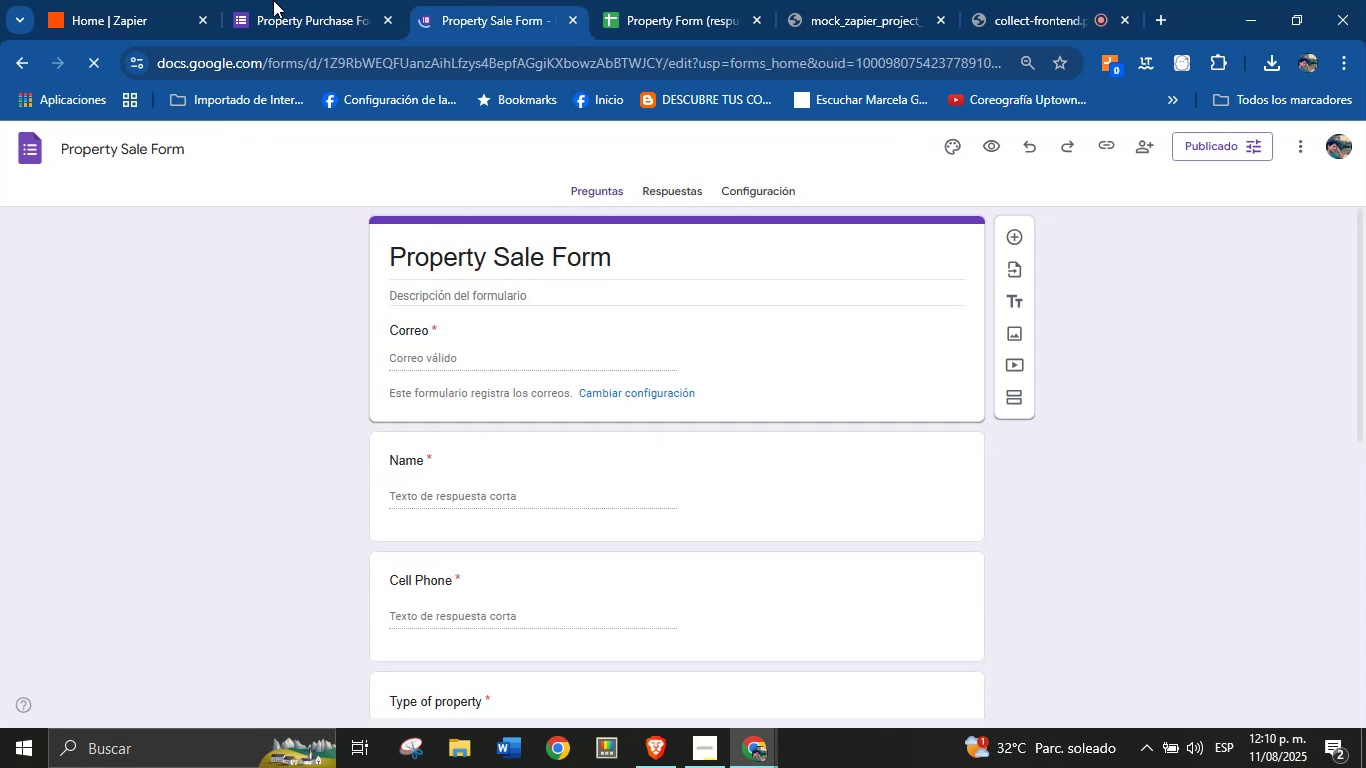 
left_click([283, 0])
 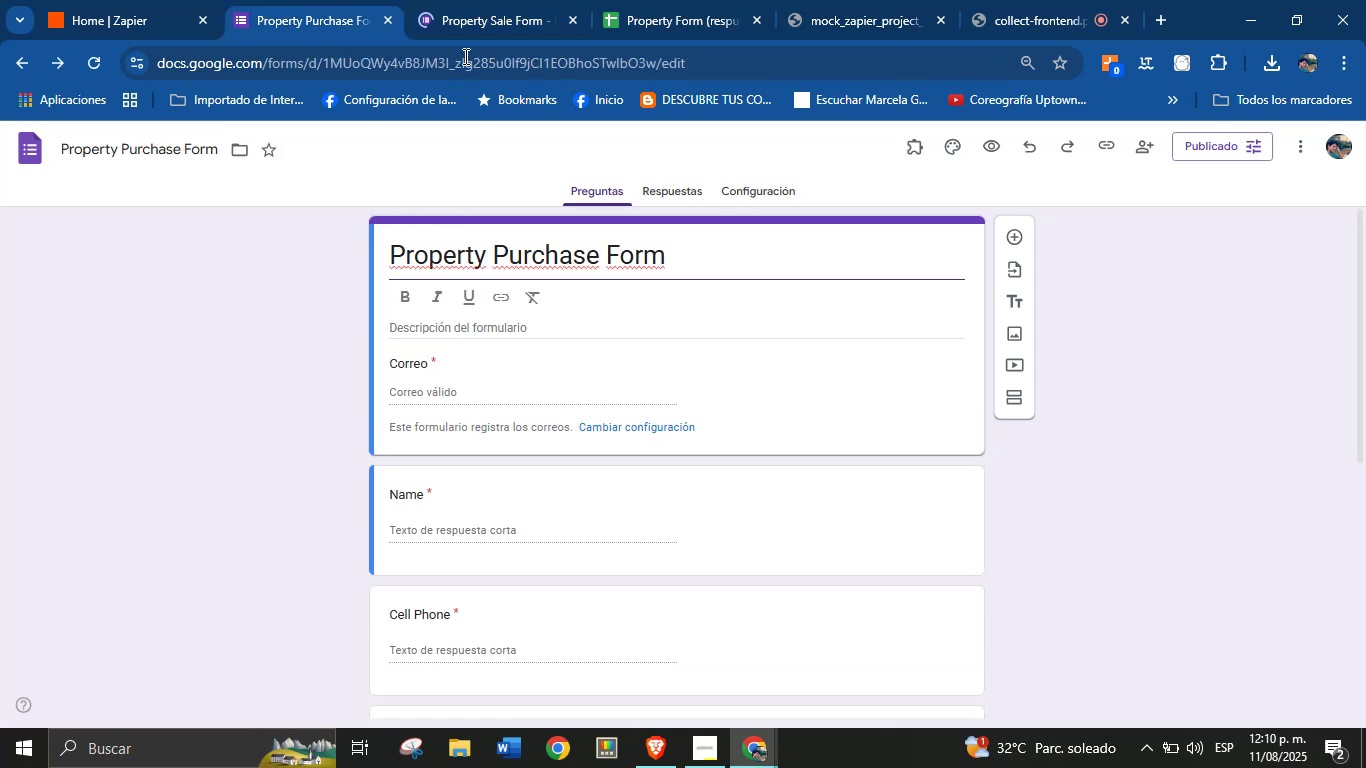 
scroll: coordinate [234, 618], scroll_direction: down, amount: 2.0
 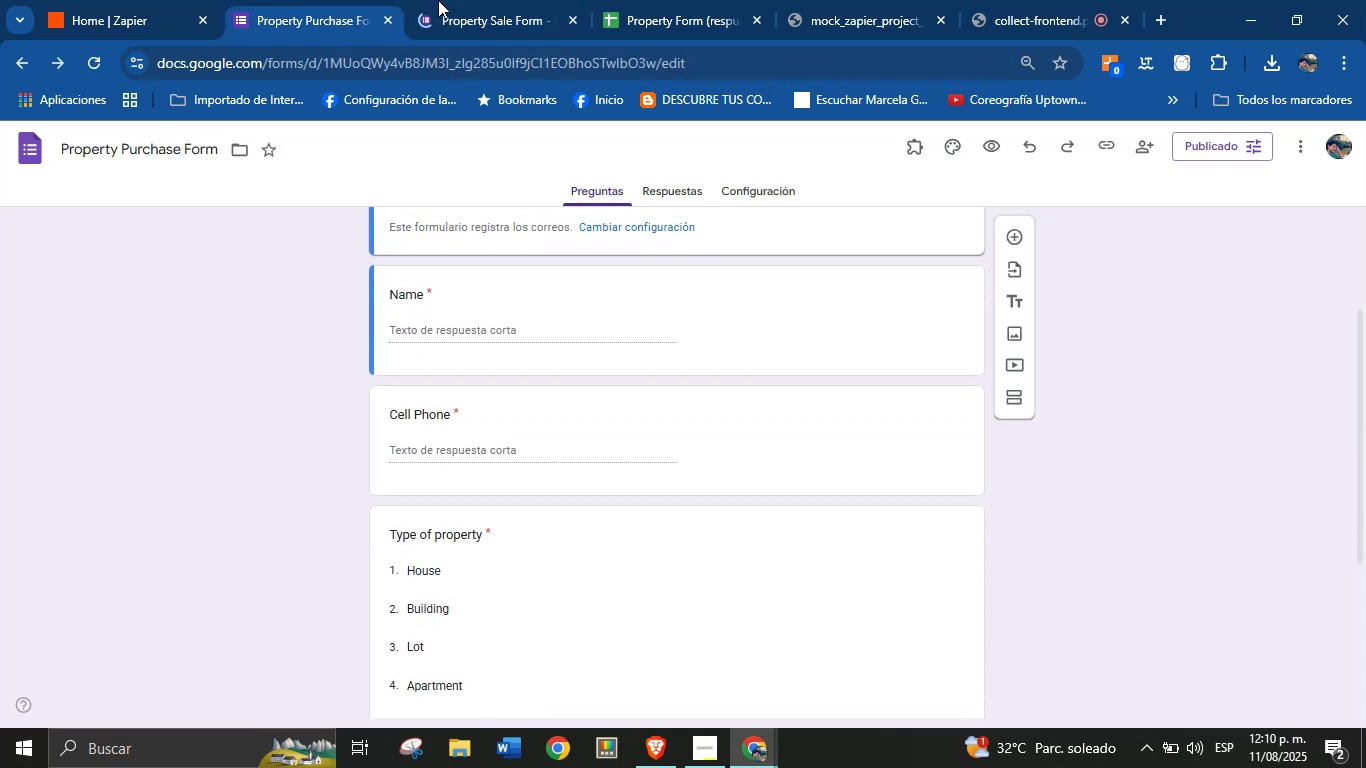 
left_click([507, 0])
 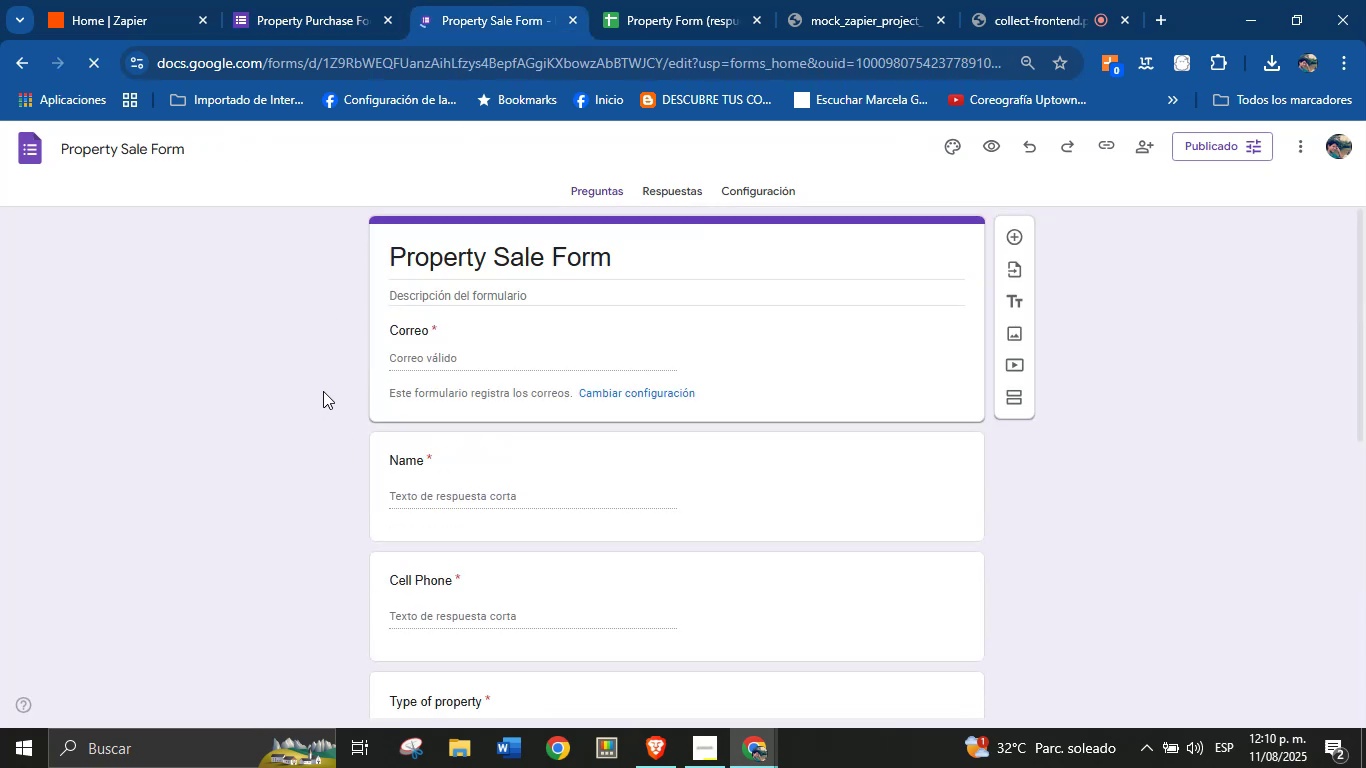 
scroll: coordinate [291, 434], scroll_direction: down, amount: 9.0
 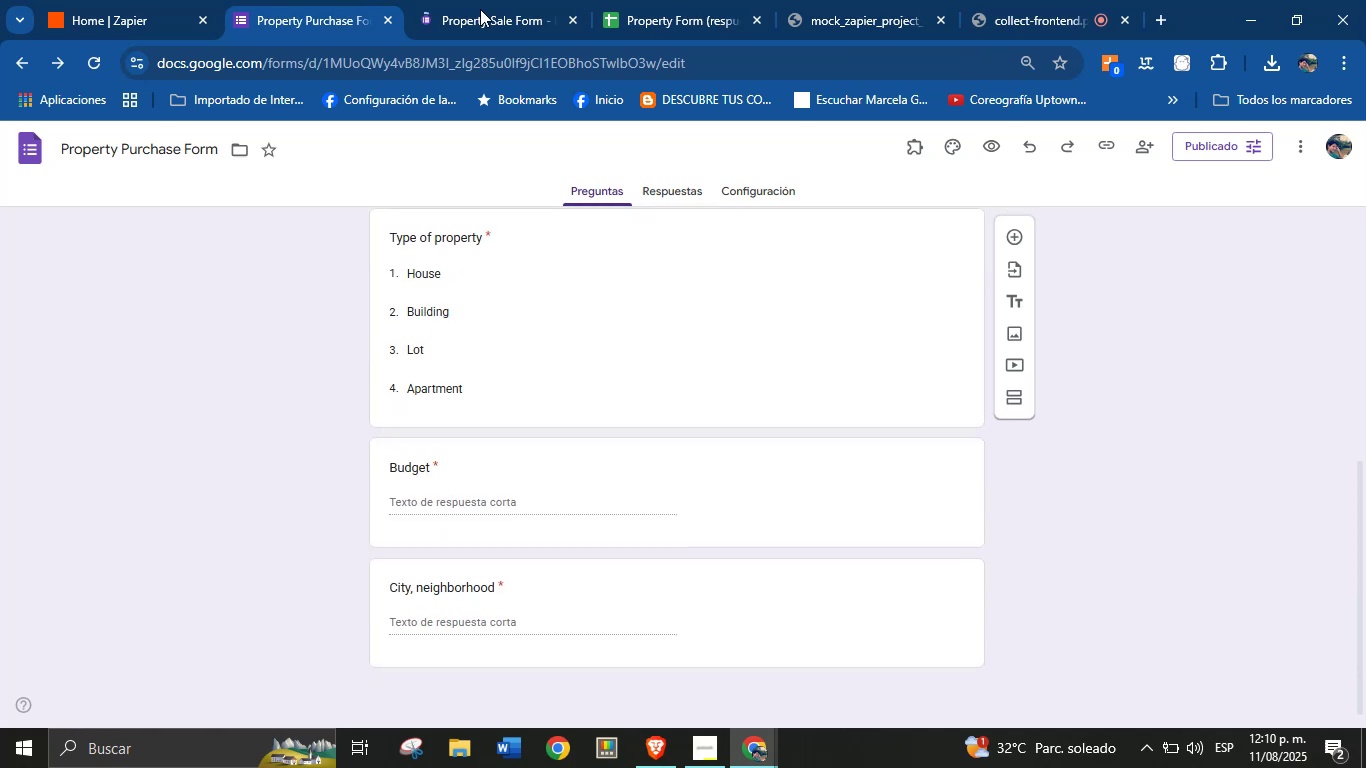 
left_click([487, 0])
 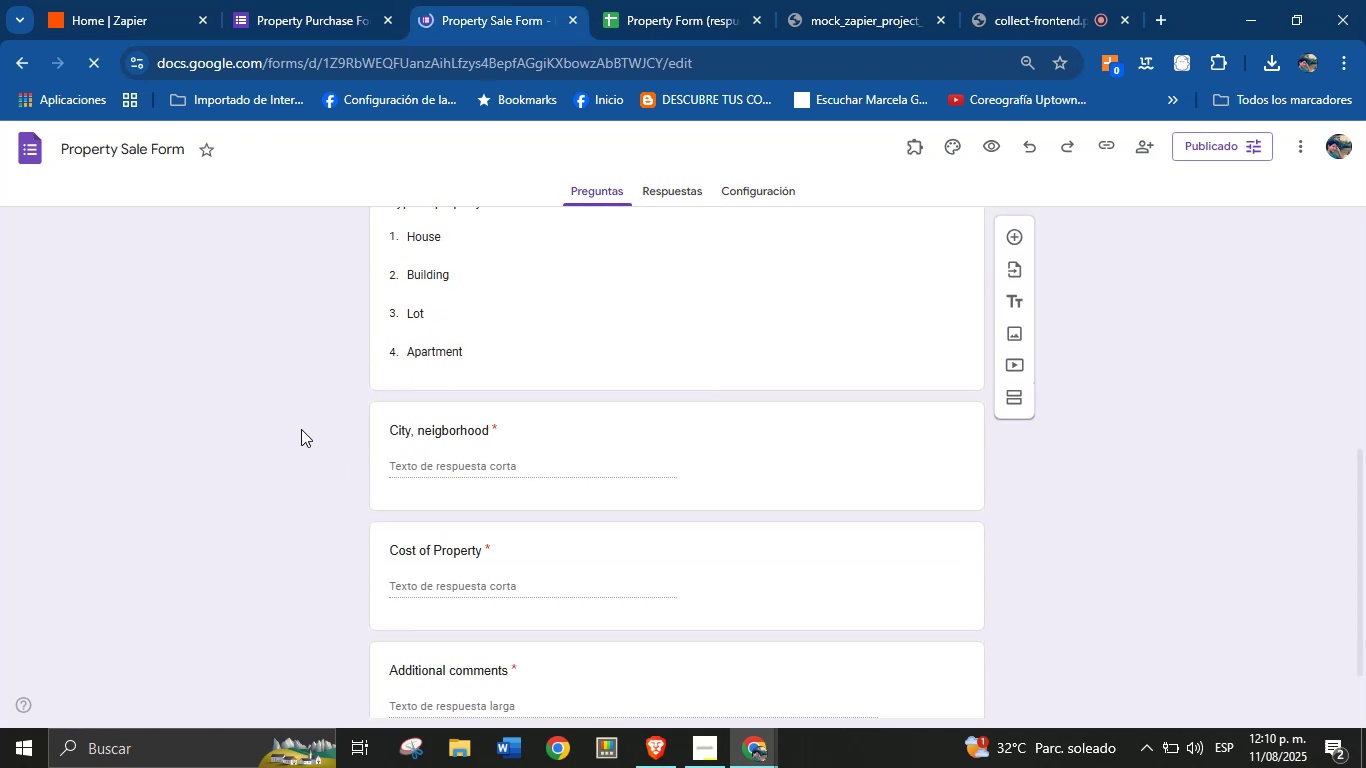 
scroll: coordinate [381, 570], scroll_direction: down, amount: 1.0
 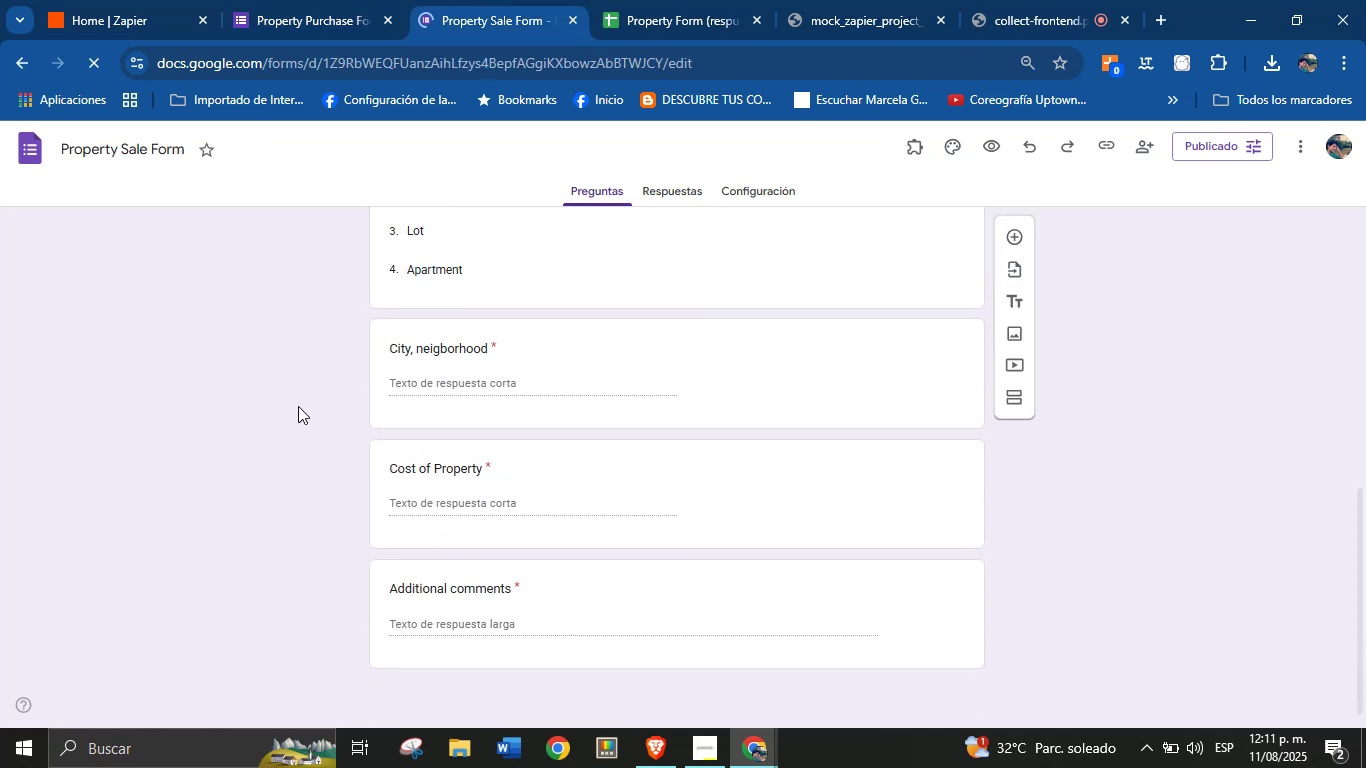 
left_click([315, 0])
 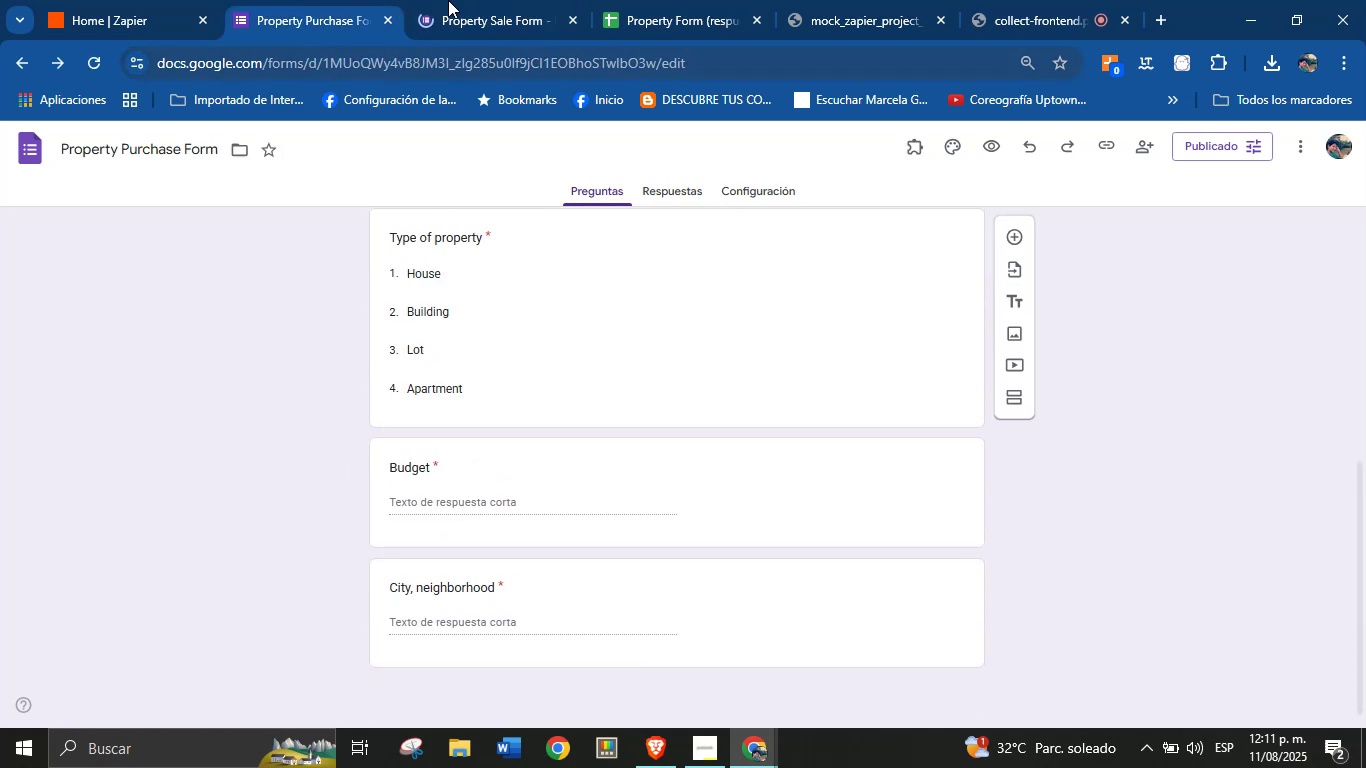 
left_click([476, 0])
 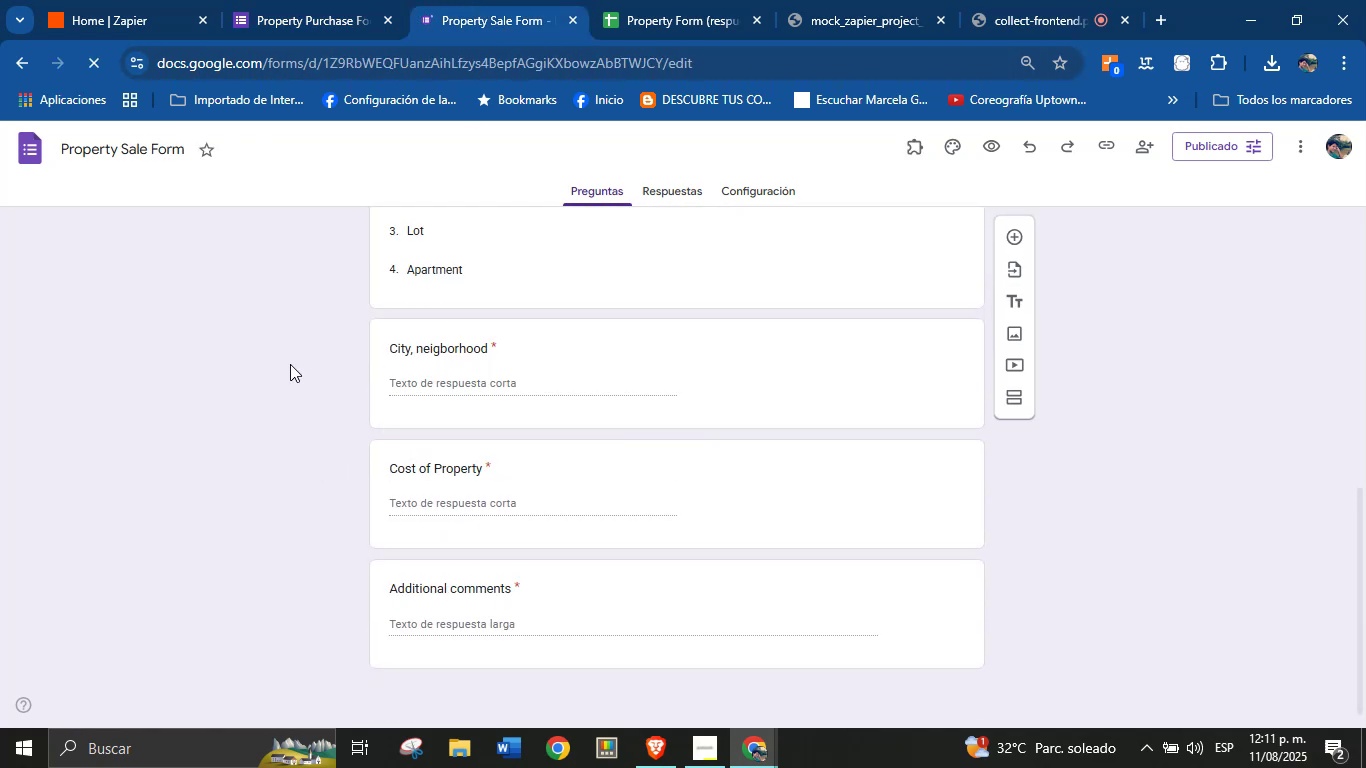 
scroll: coordinate [279, 420], scroll_direction: up, amount: 3.0
 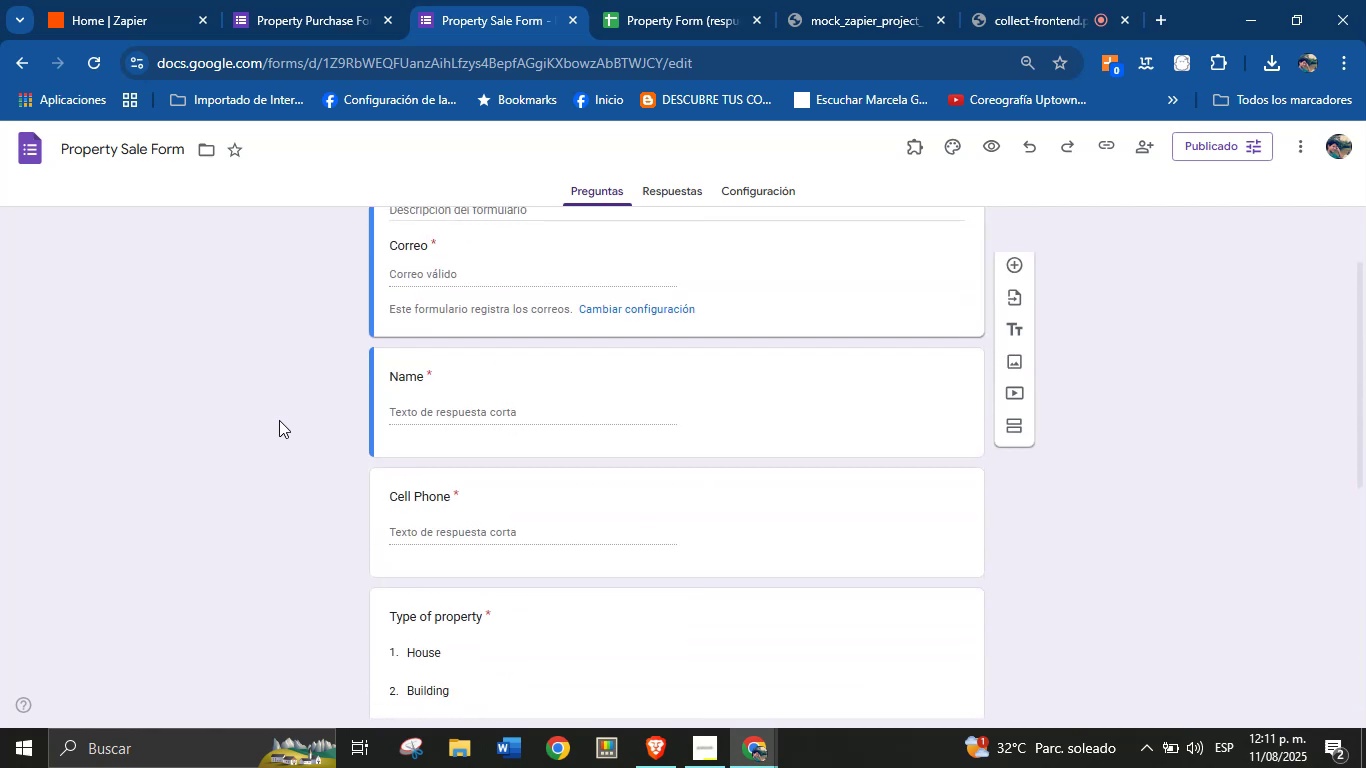 
scroll: coordinate [279, 421], scroll_direction: down, amount: 5.0
 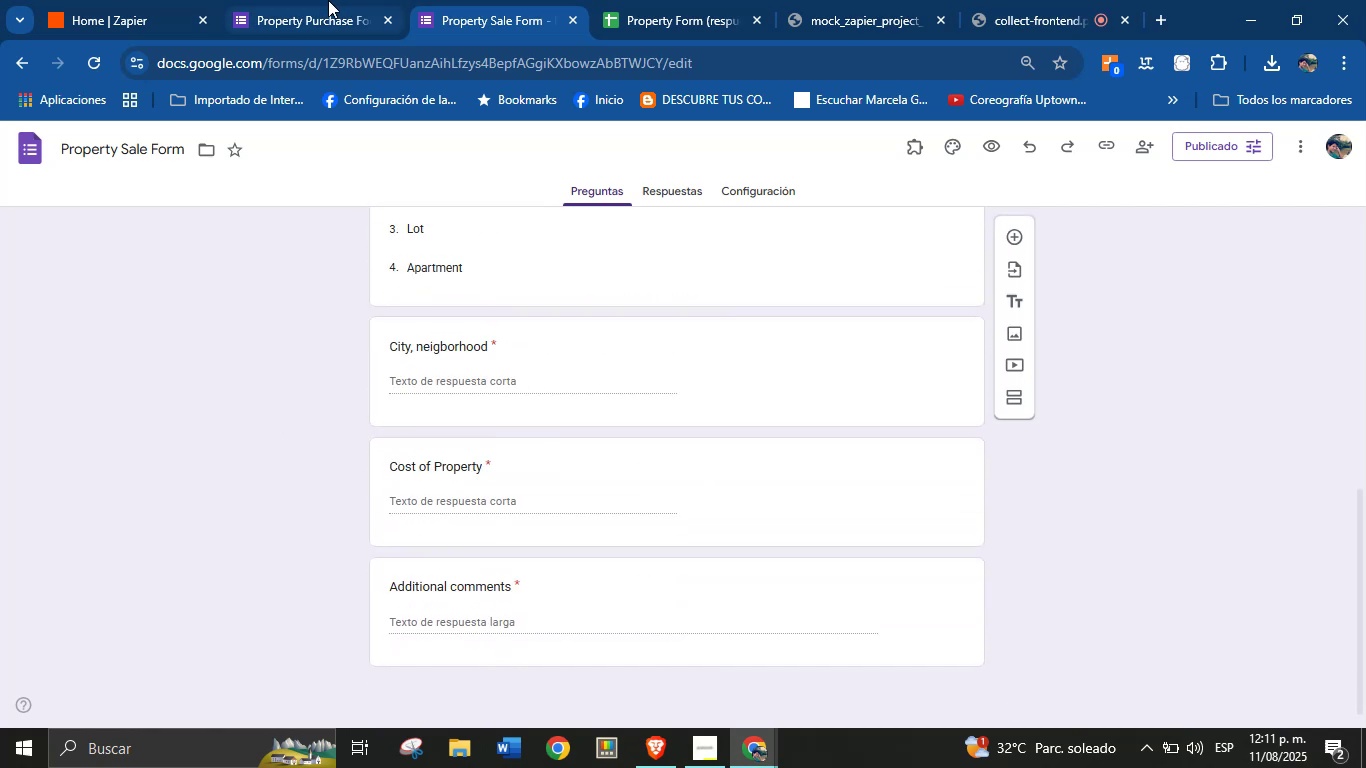 
left_click([325, 0])
 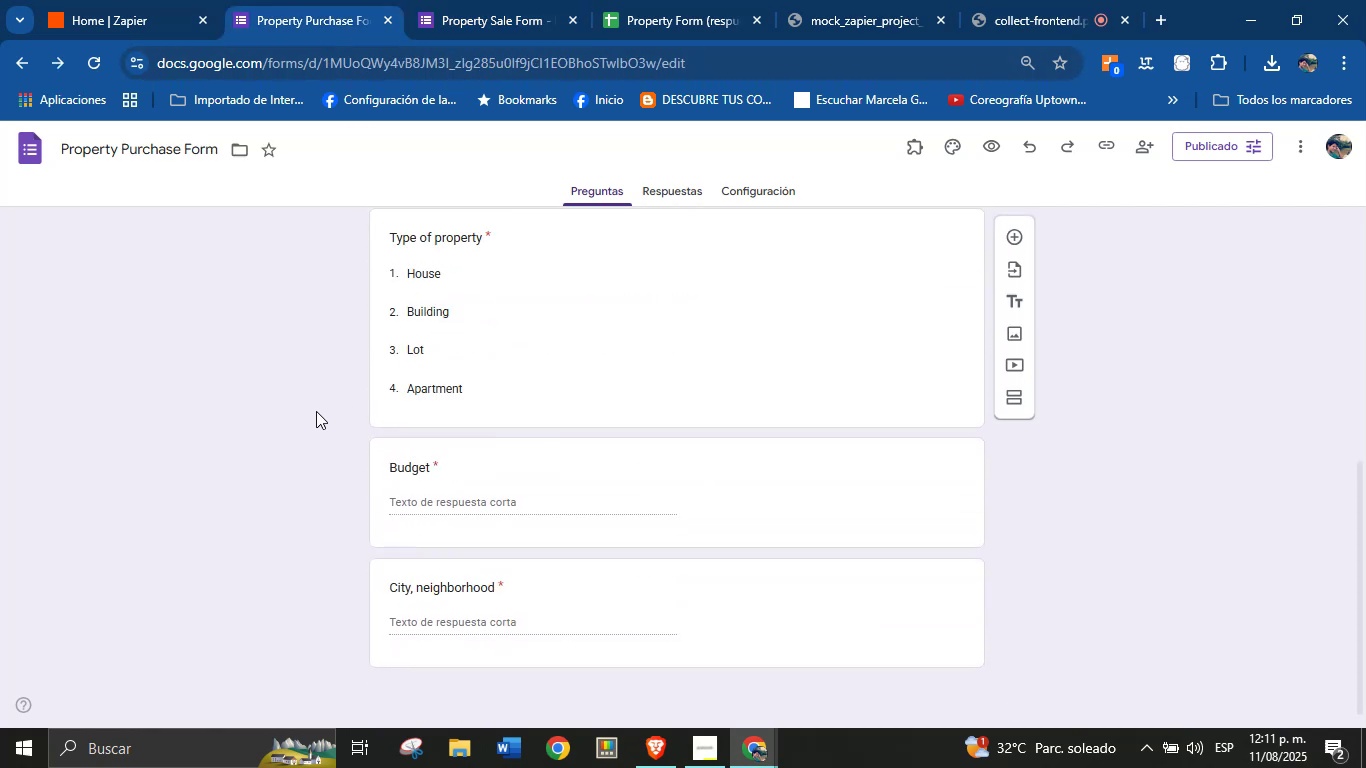 
left_click([463, 0])
 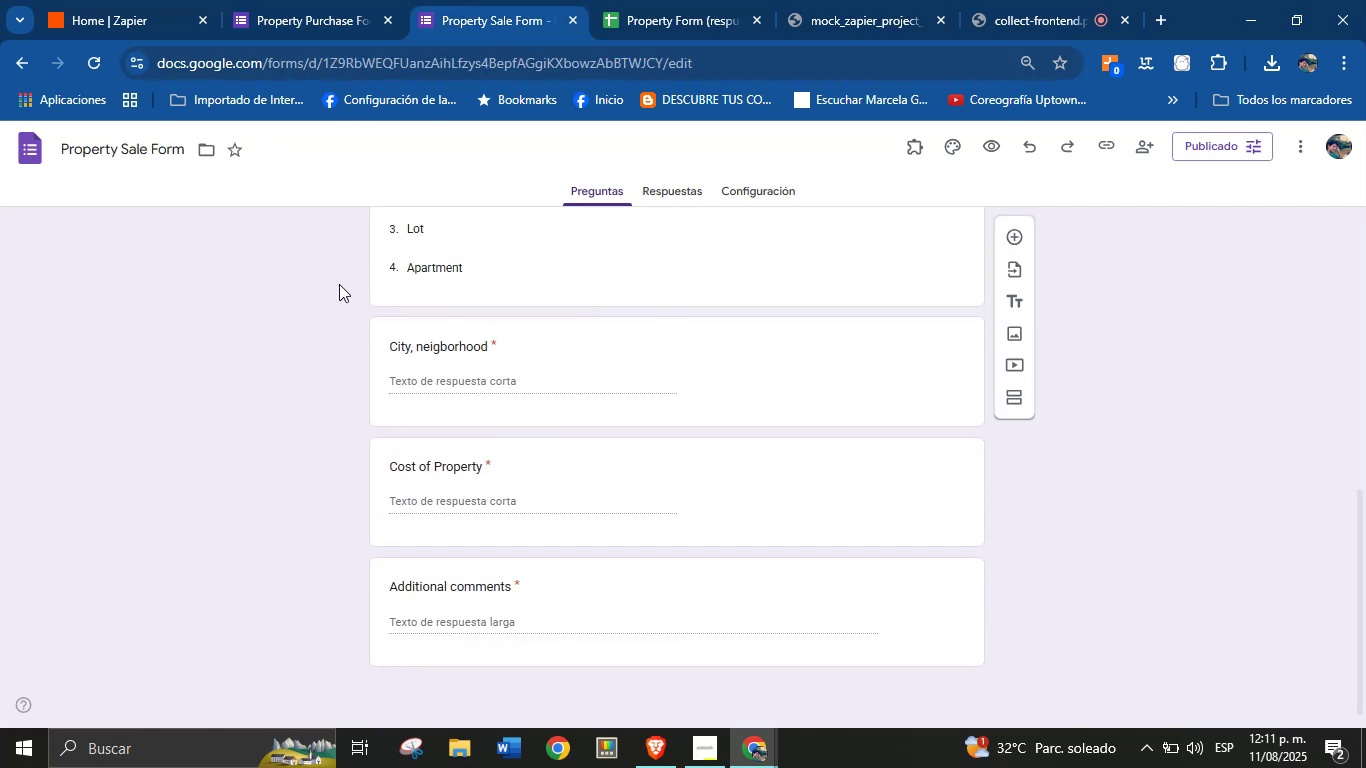 
left_click([338, 0])
 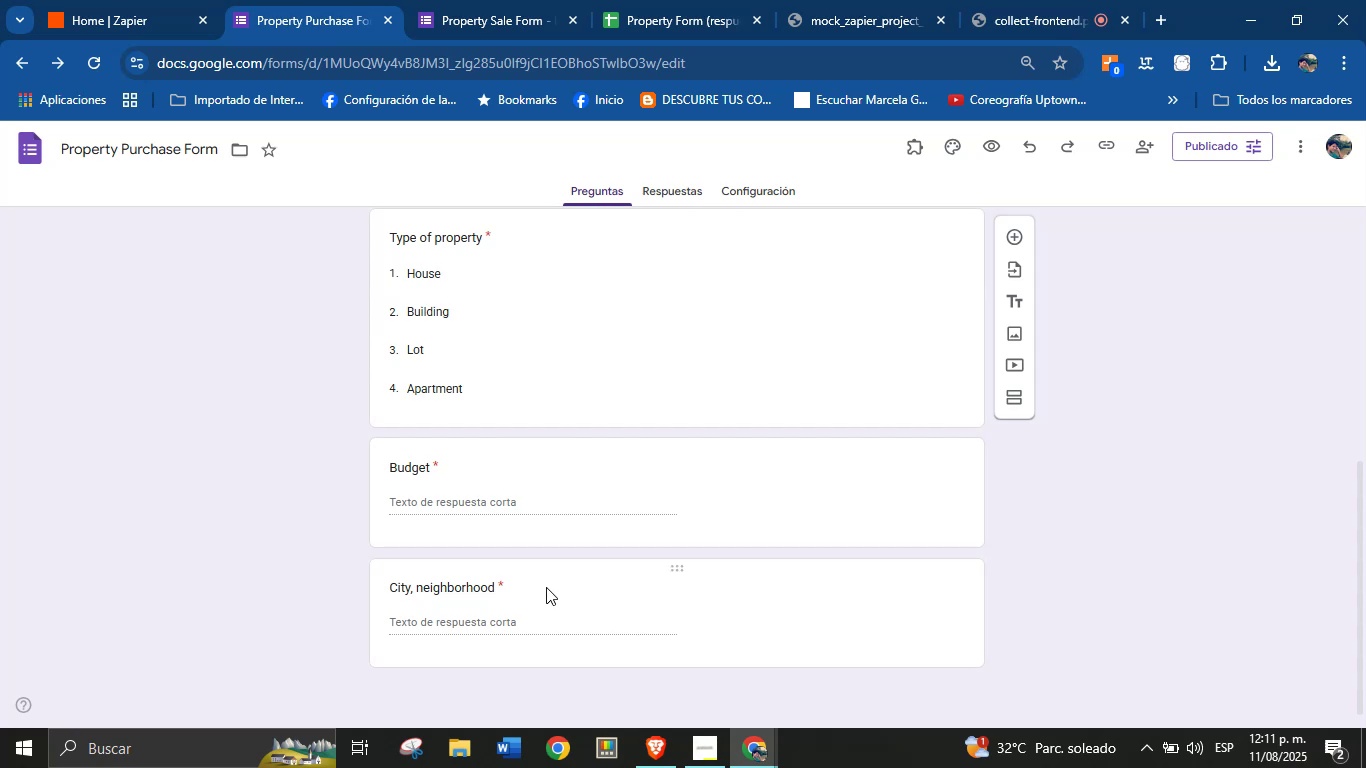 
left_click_drag(start_coordinate=[641, 570], to_coordinate=[628, 447])
 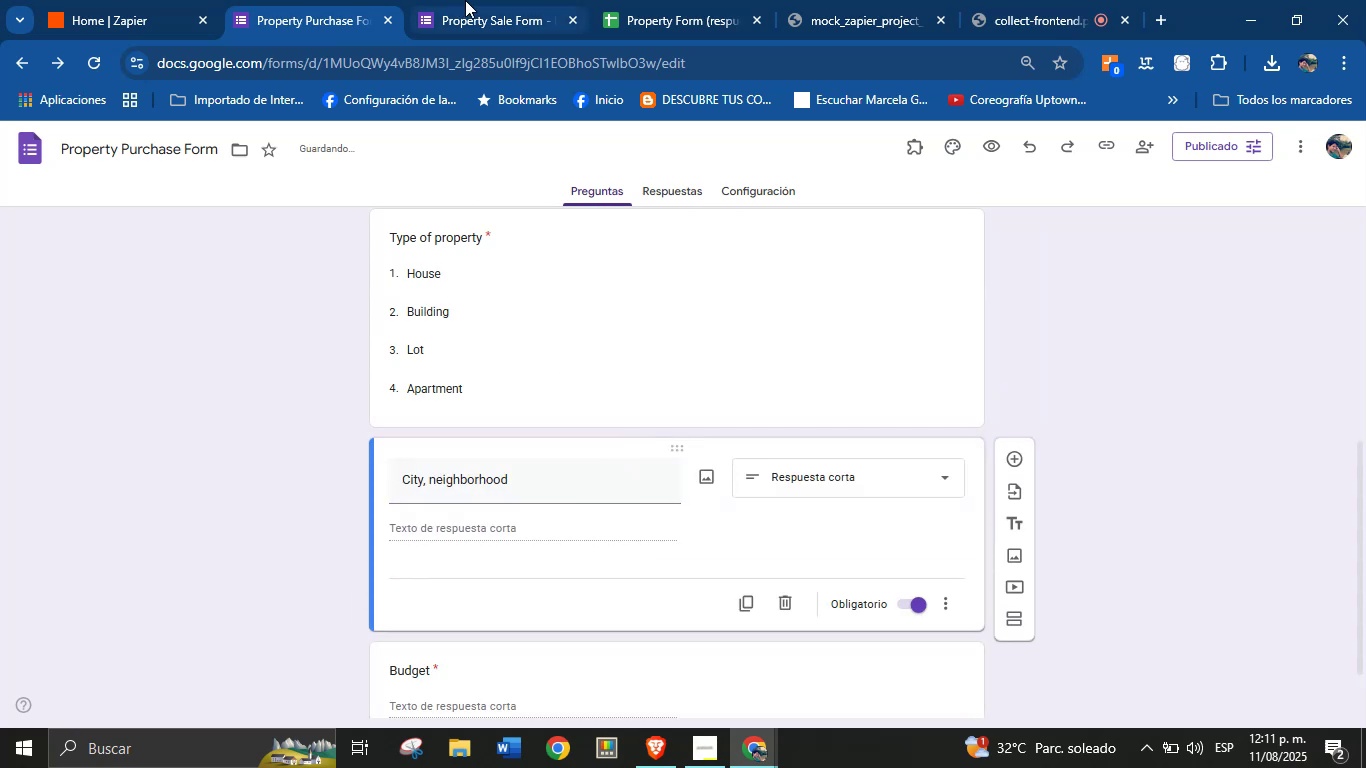 
left_click([465, 0])
 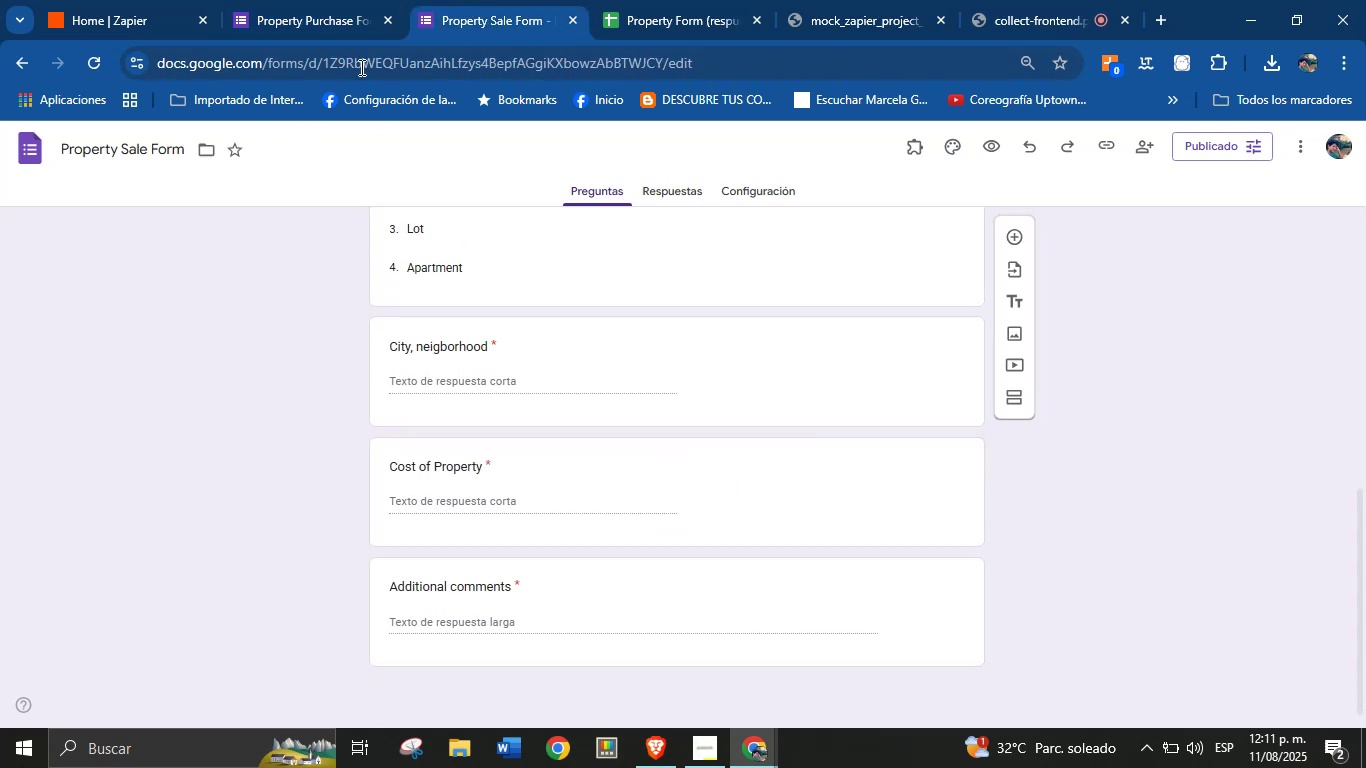 
wait(5.38)
 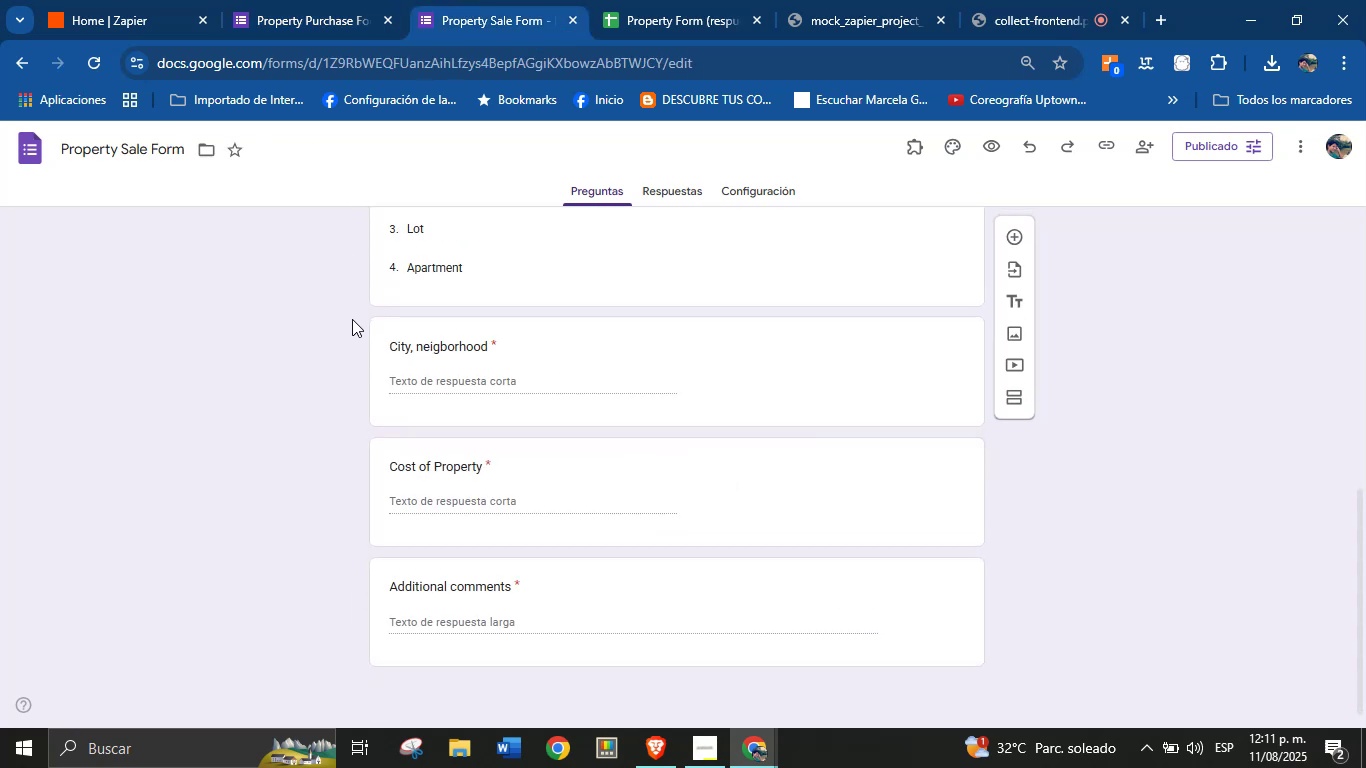 
left_click([367, 0])
 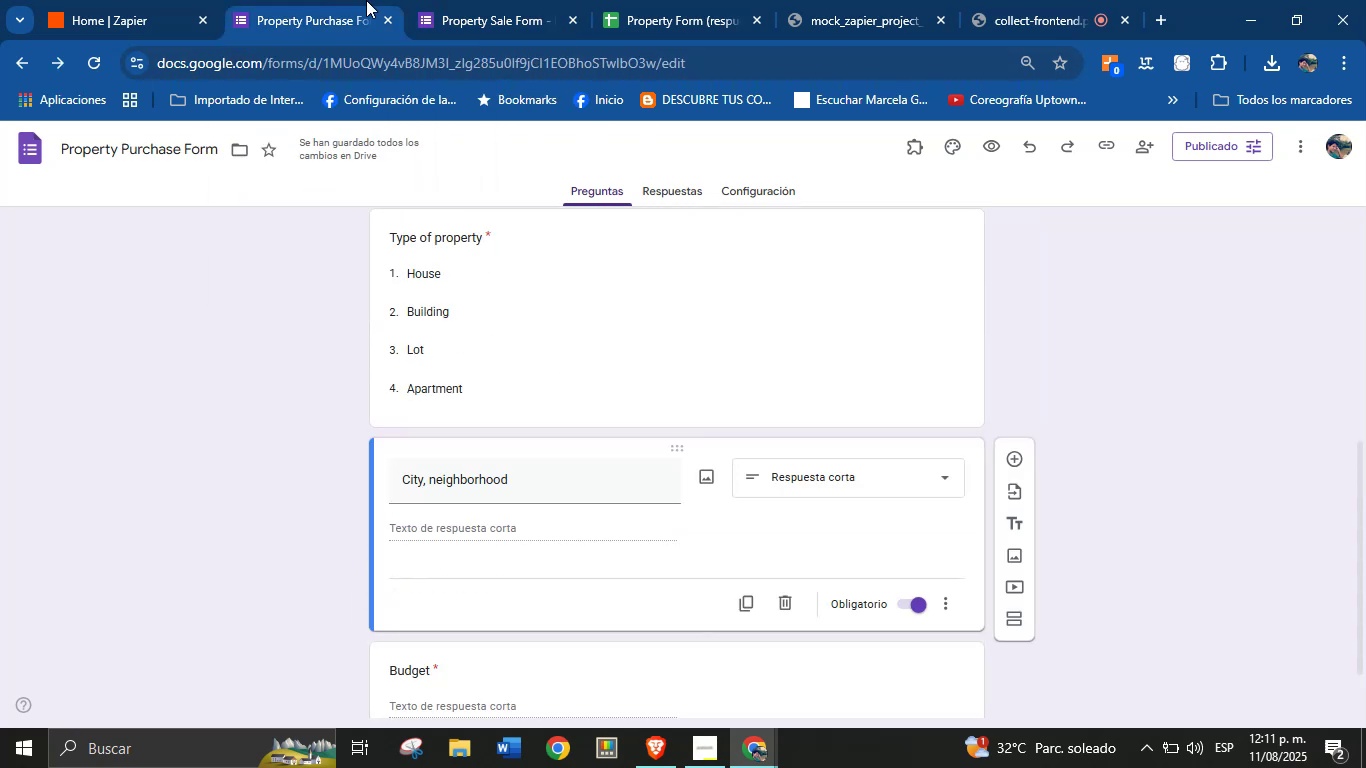 
left_click_drag(start_coordinate=[366, 0], to_coordinate=[492, 0])
 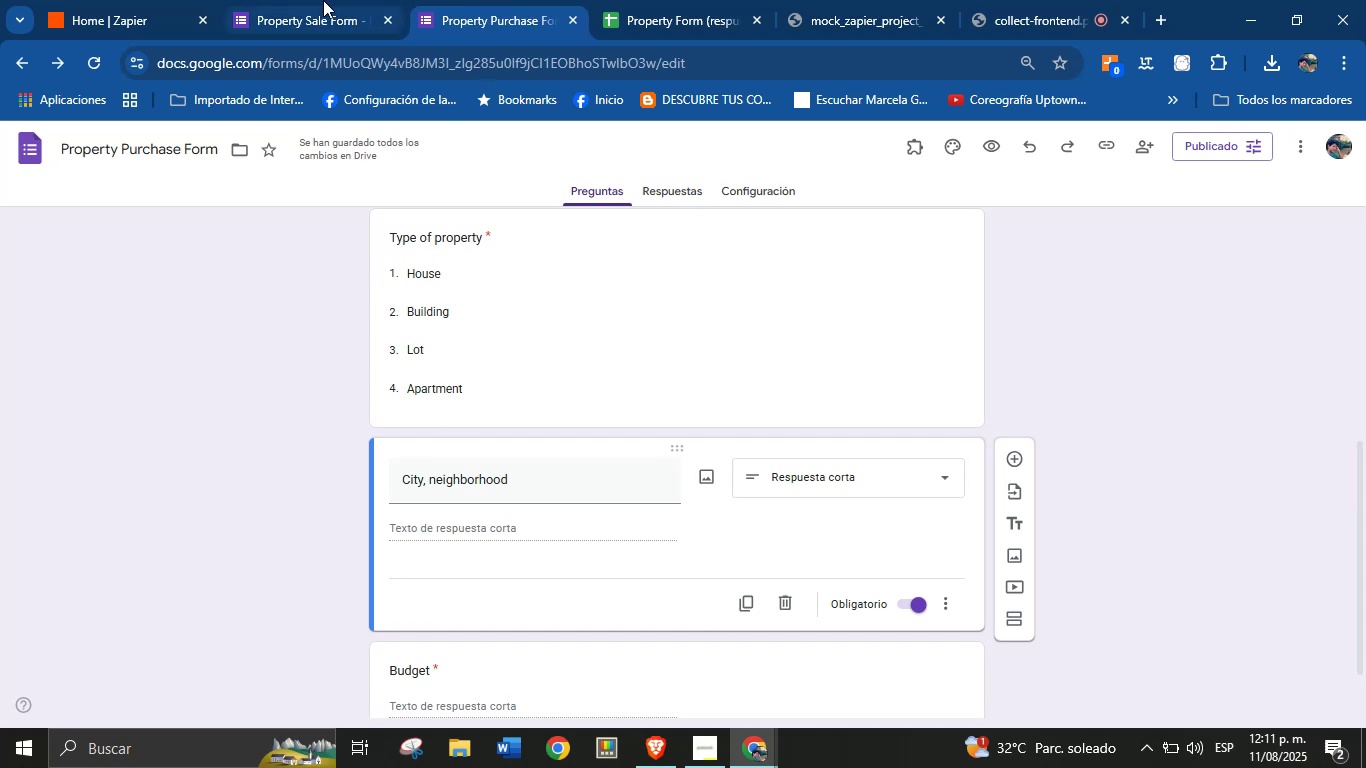 
left_click([323, 0])
 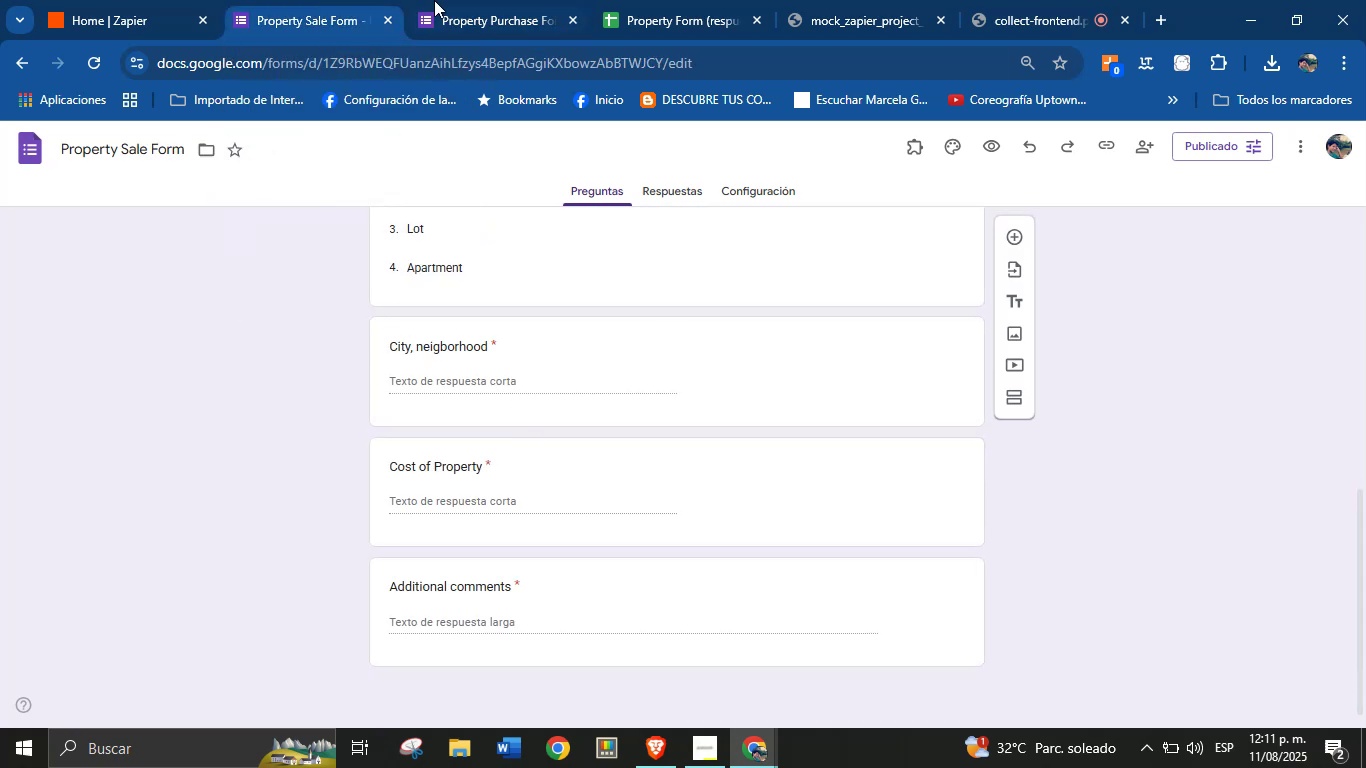 
left_click([453, 0])
 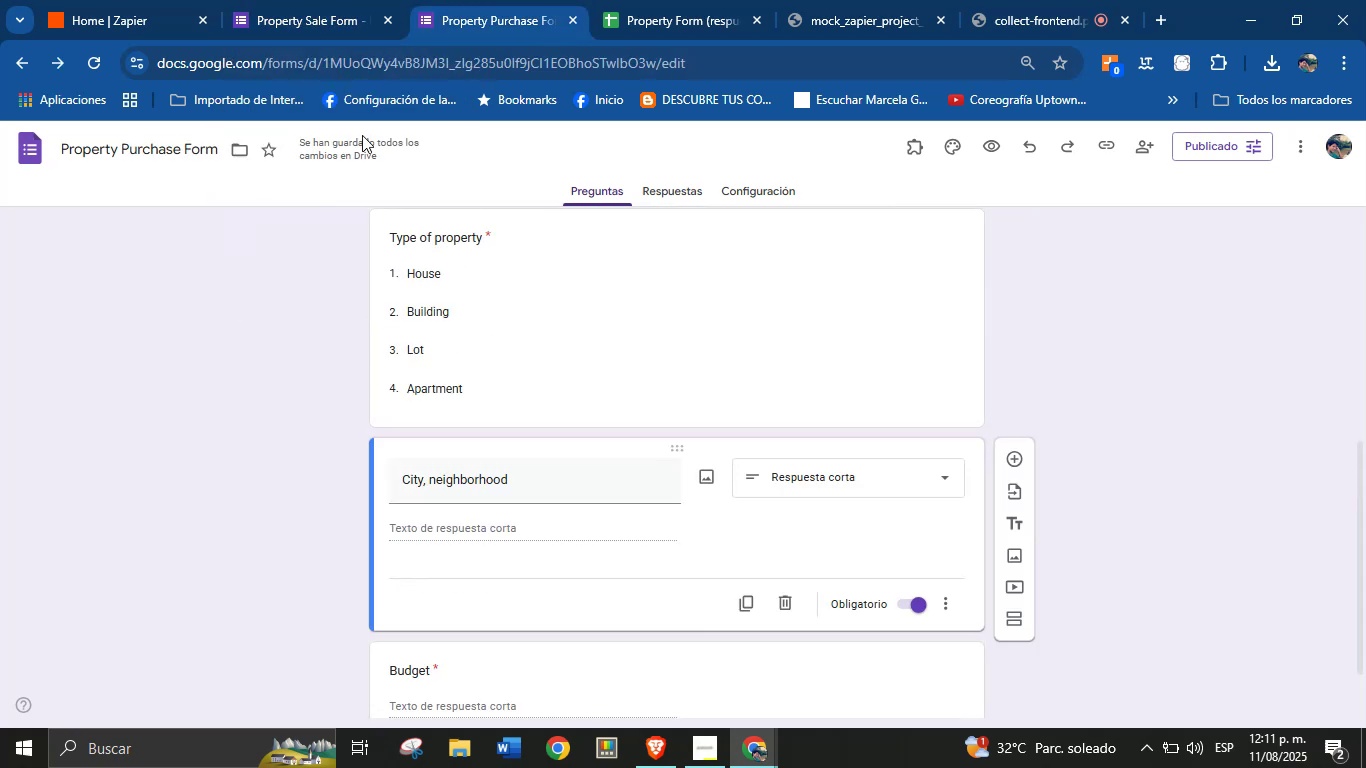 
scroll: coordinate [315, 294], scroll_direction: down, amount: 2.0
 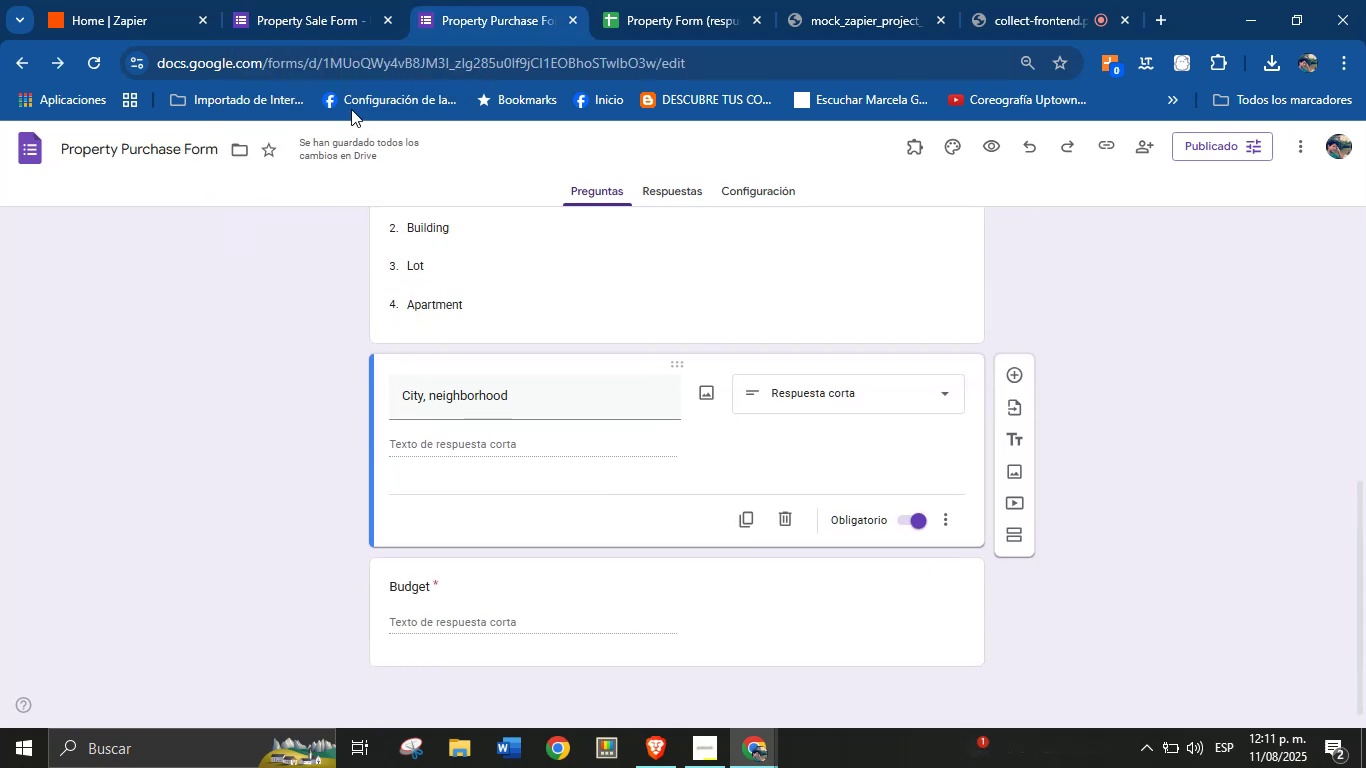 
left_click([337, 0])
 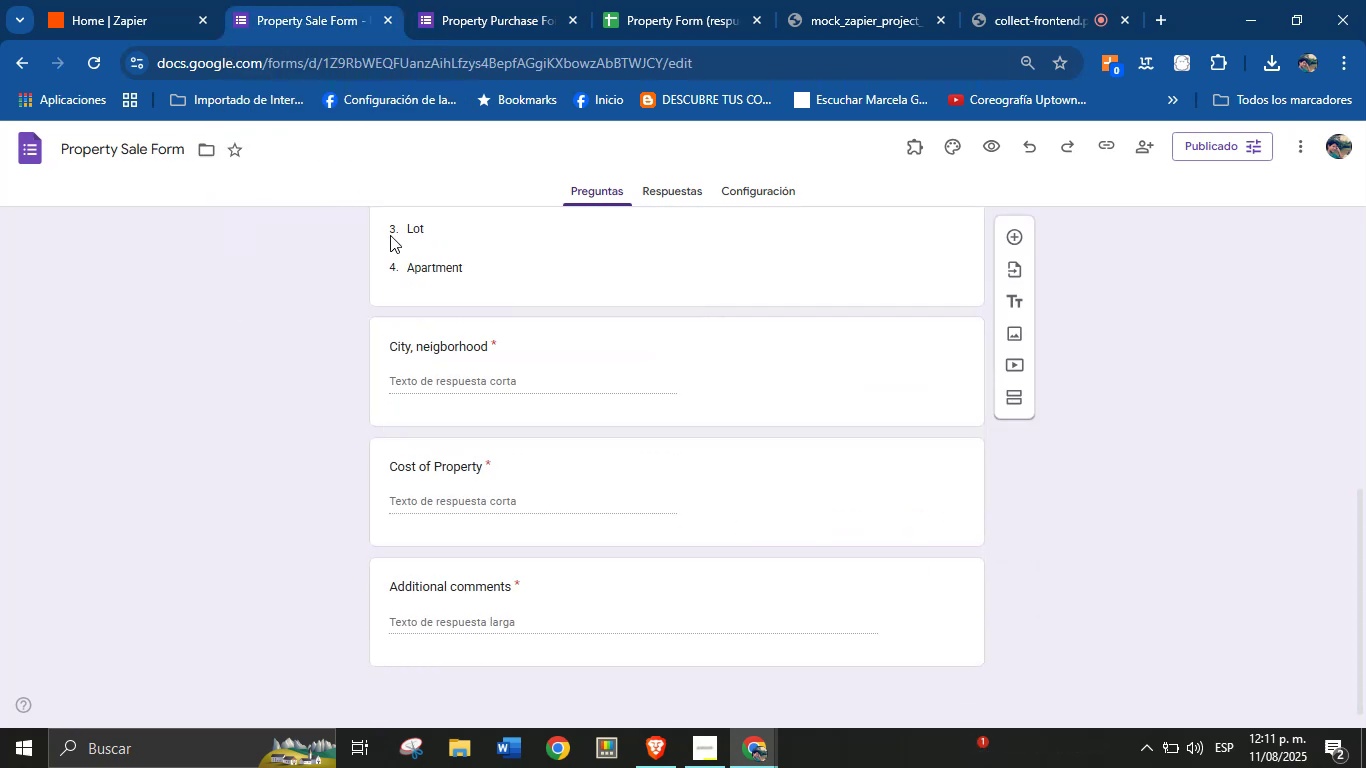 
left_click([532, 0])
 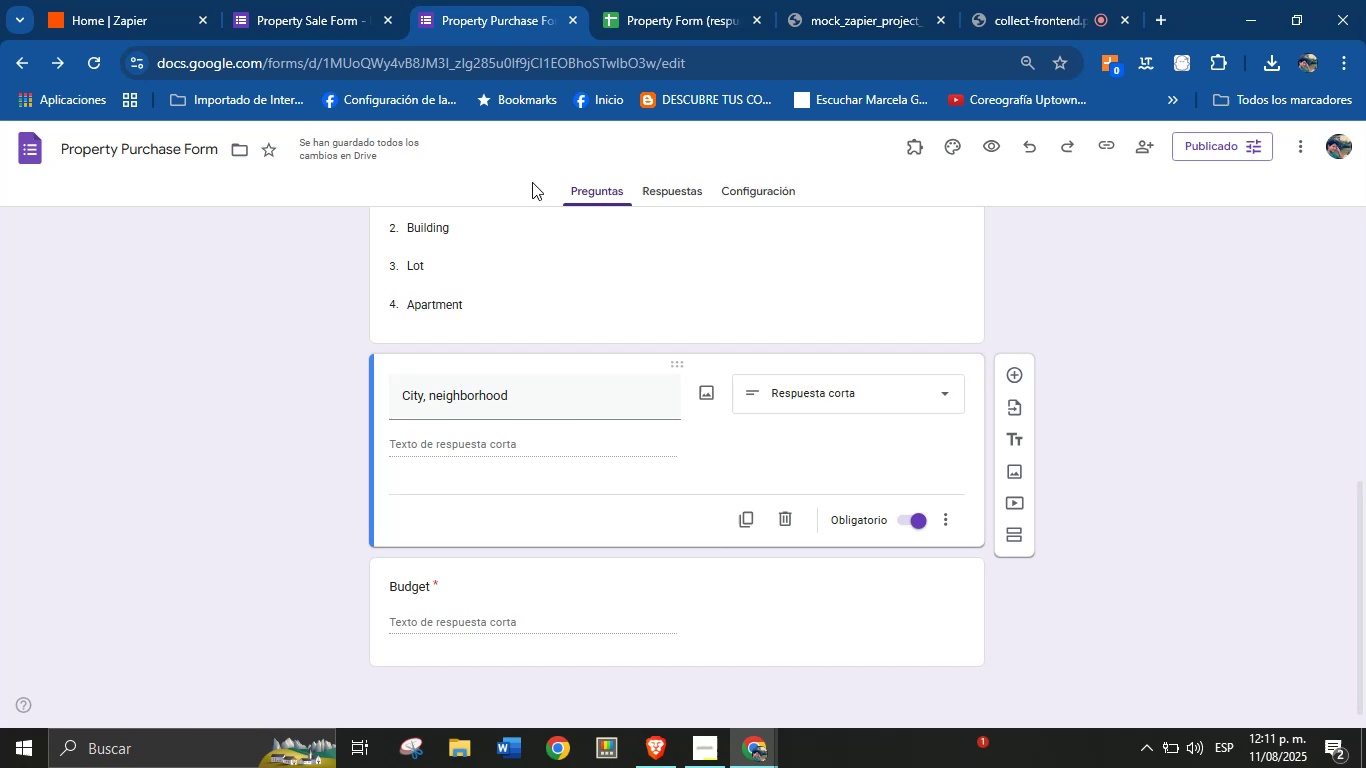 
scroll: coordinate [620, 545], scroll_direction: down, amount: 3.0
 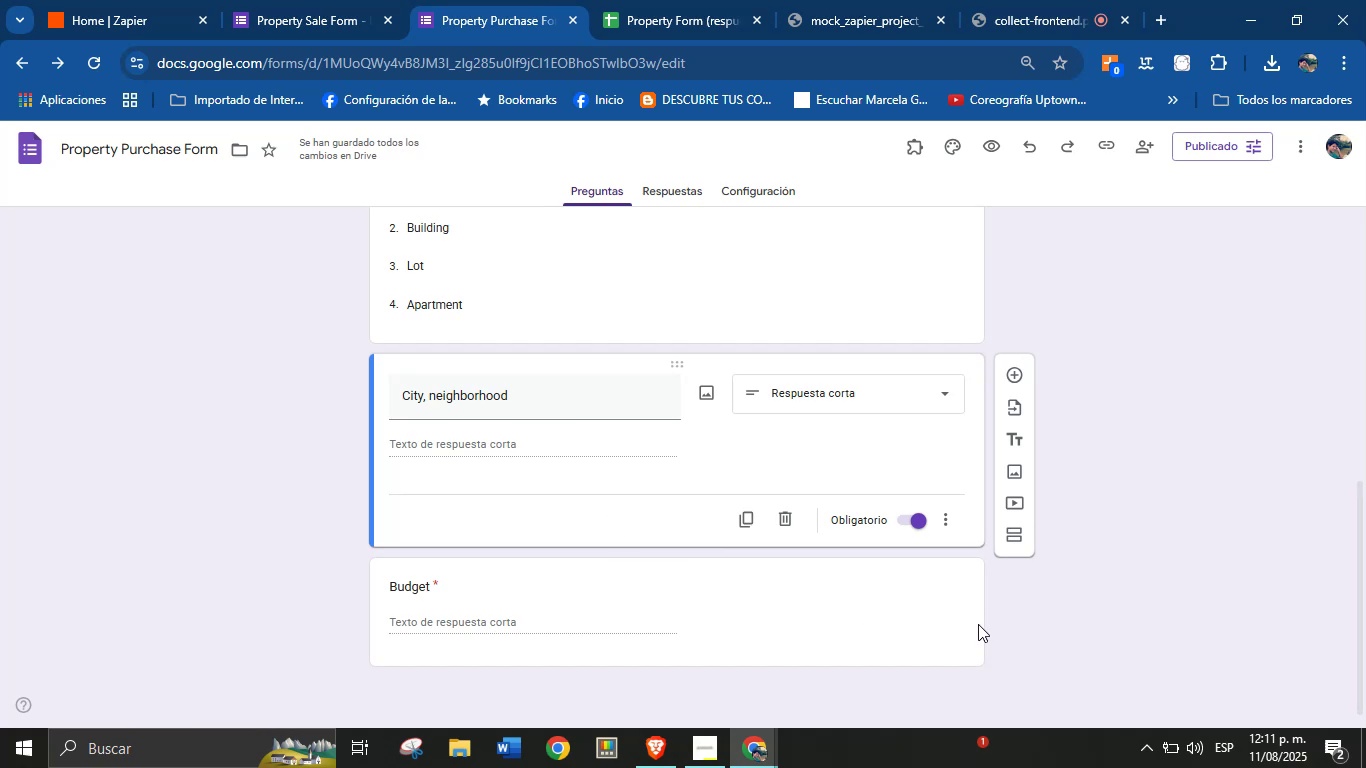 
left_click([945, 625])
 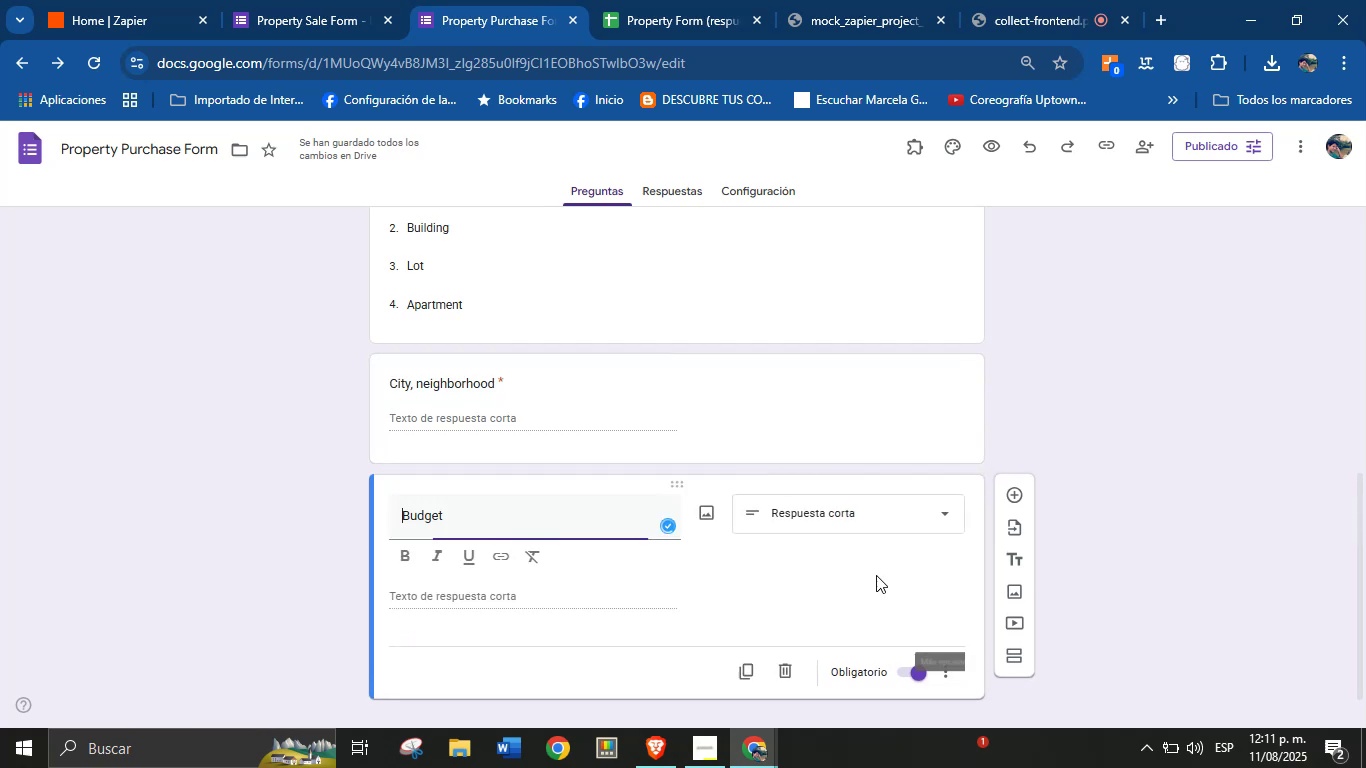 
scroll: coordinate [681, 458], scroll_direction: none, amount: 0.0
 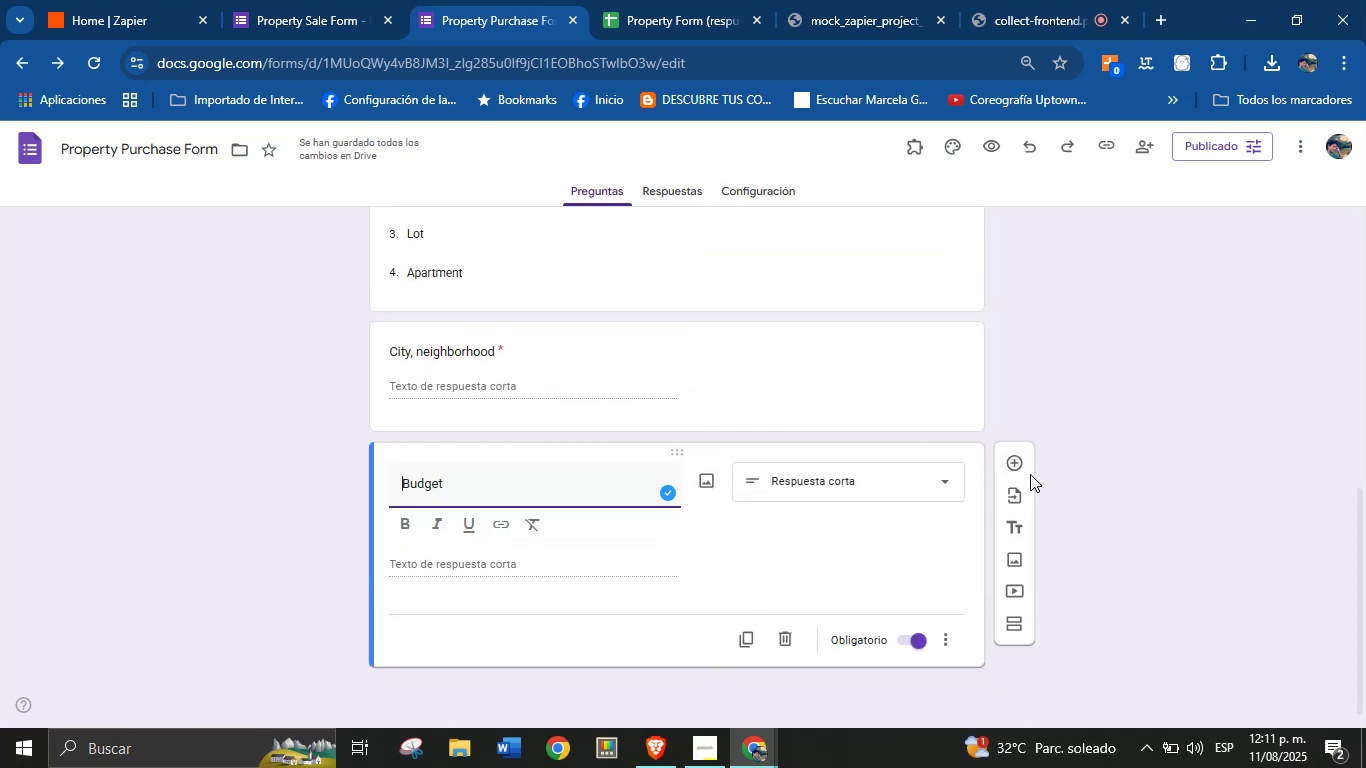 
left_click([1006, 461])
 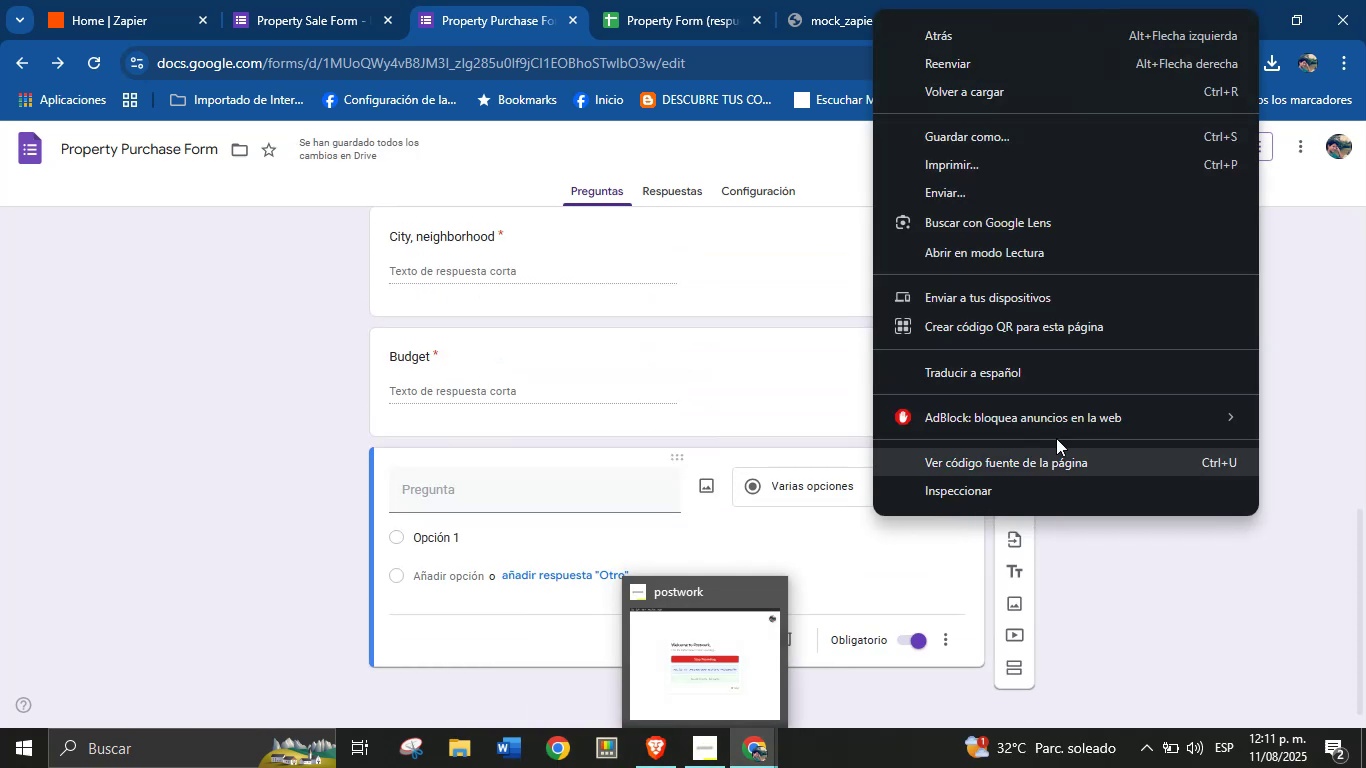 
wait(5.29)
 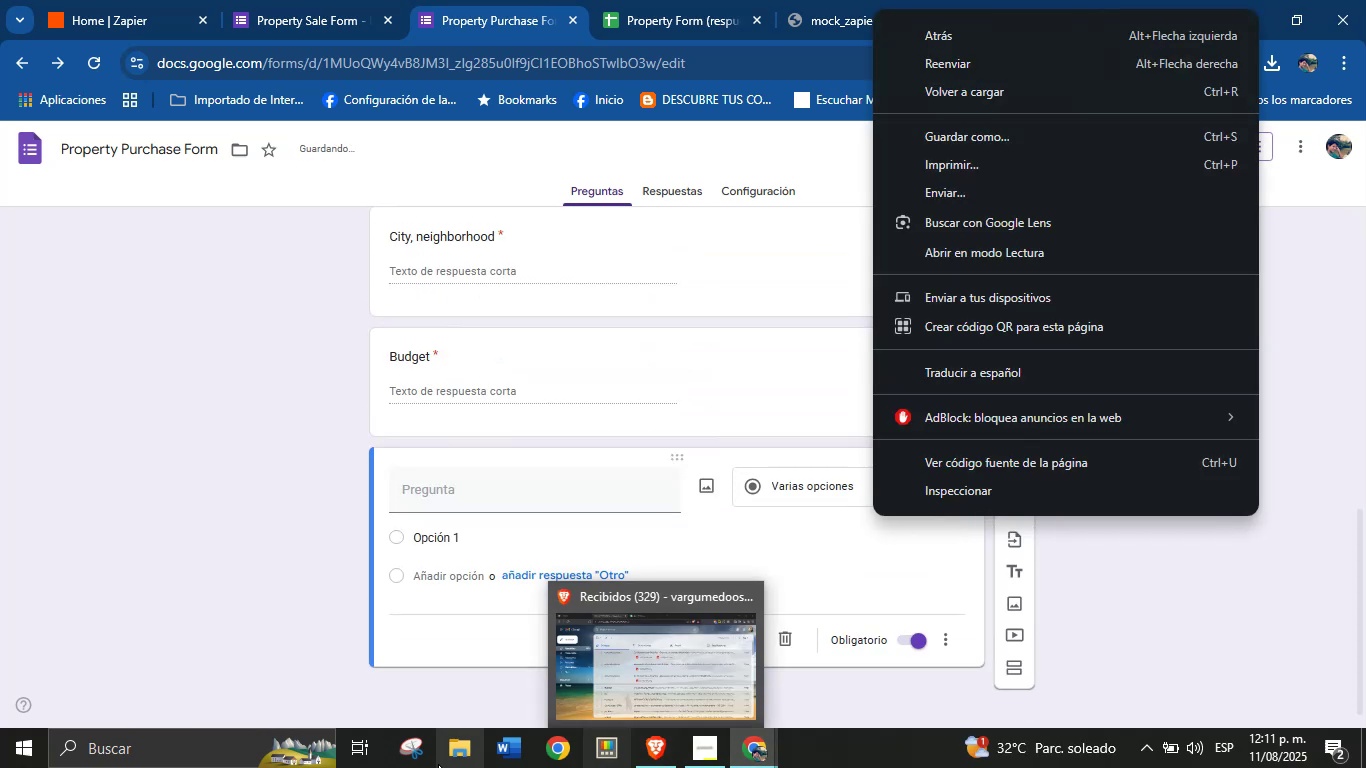 
left_click([541, 493])
 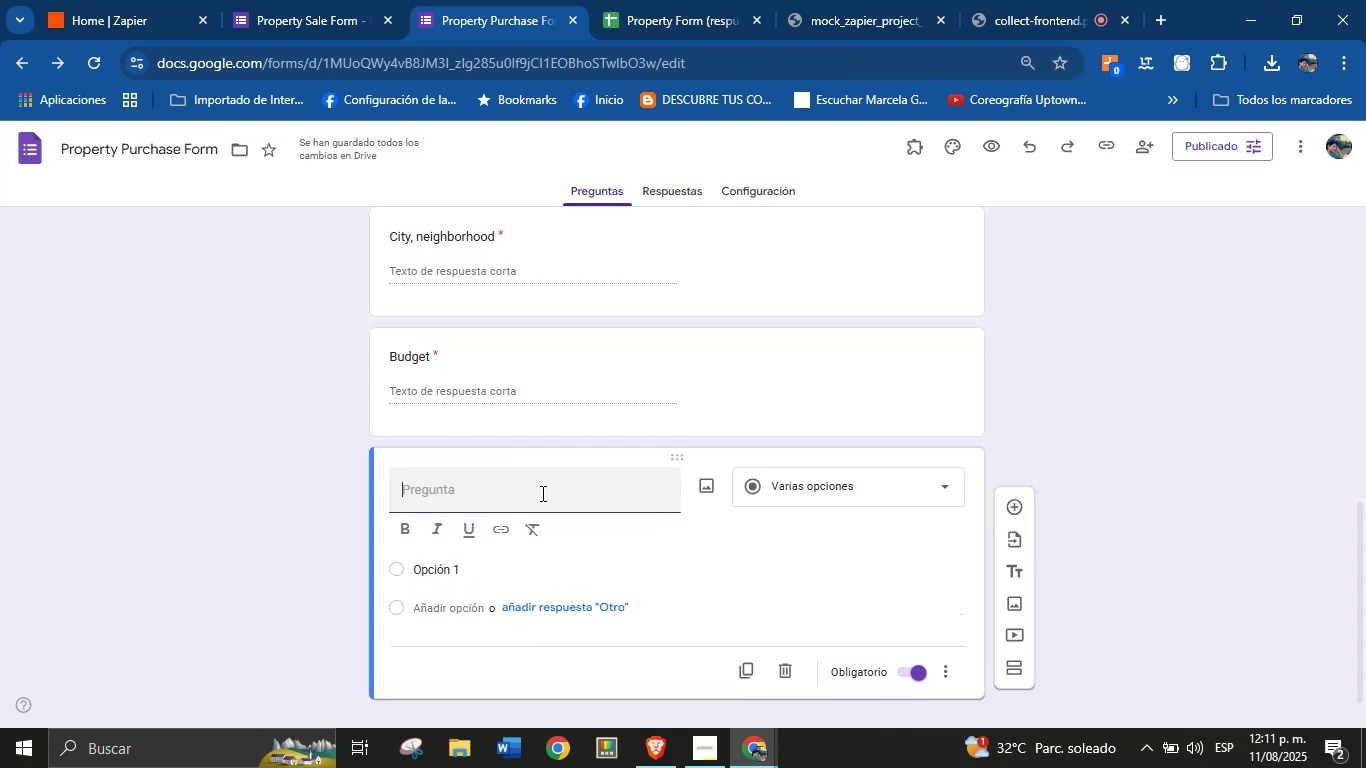 
type(Addio)
key(Backspace)
type(tional C)
key(Backspace)
type(comments)
 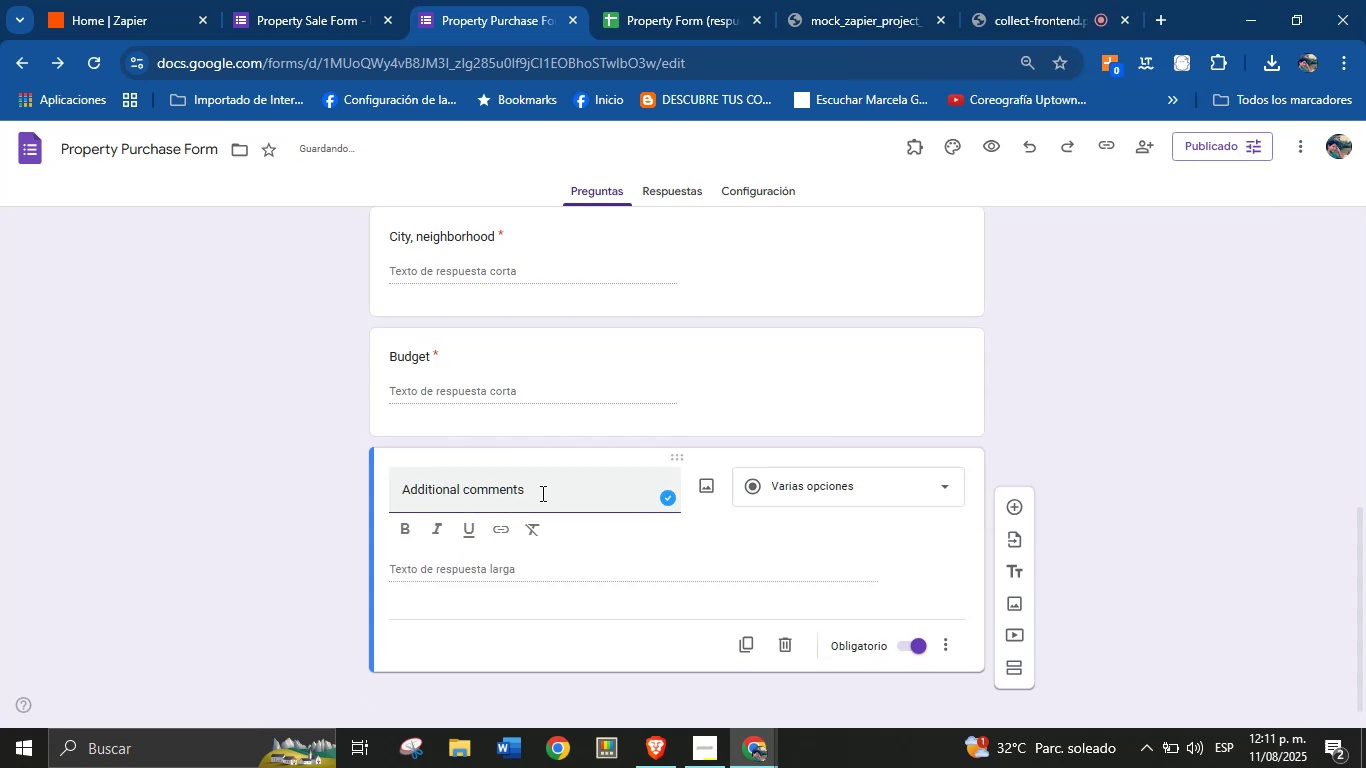 
left_click([817, 476])
 